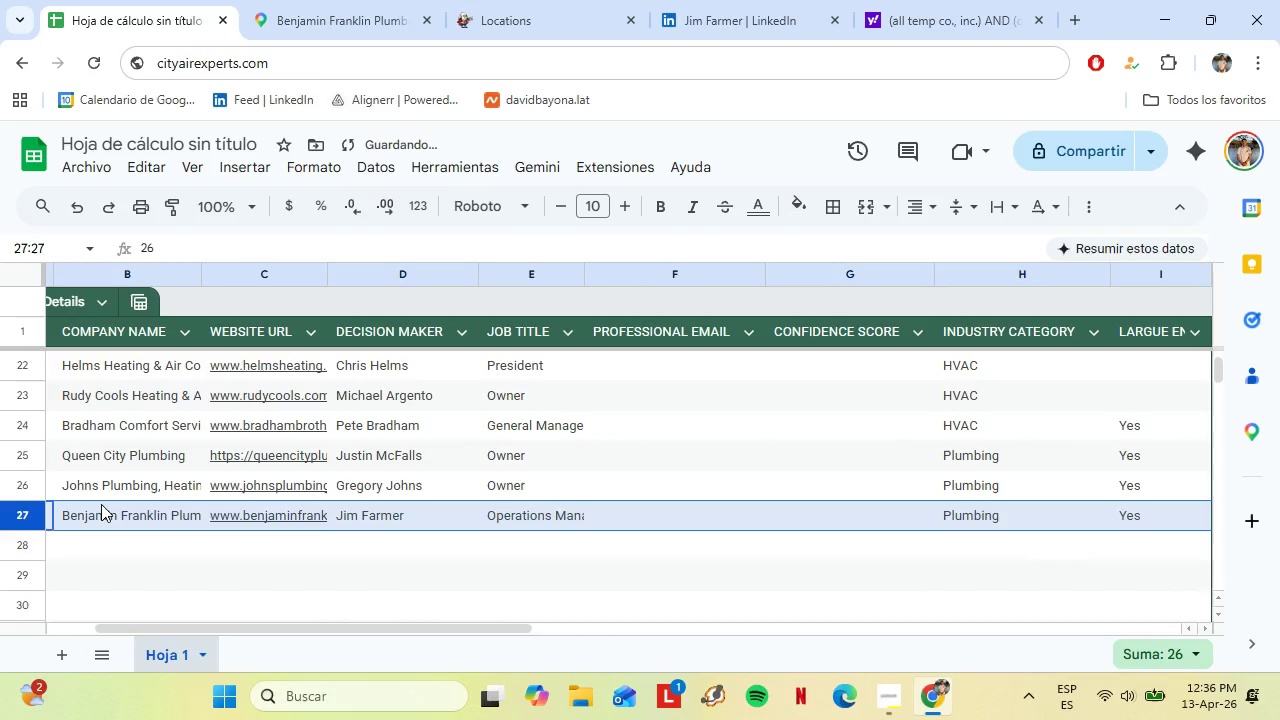 
key(Backspace)
 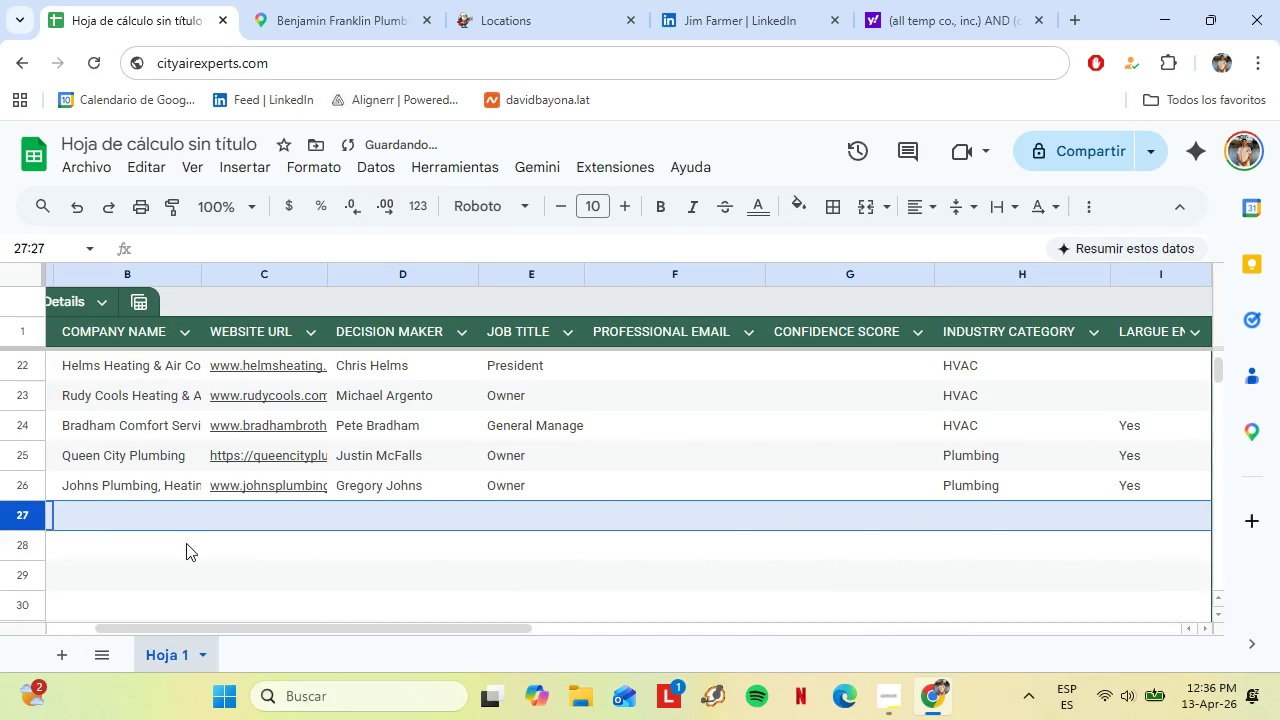 
left_click_drag(start_coordinate=[220, 550], to_coordinate=[225, 552])
 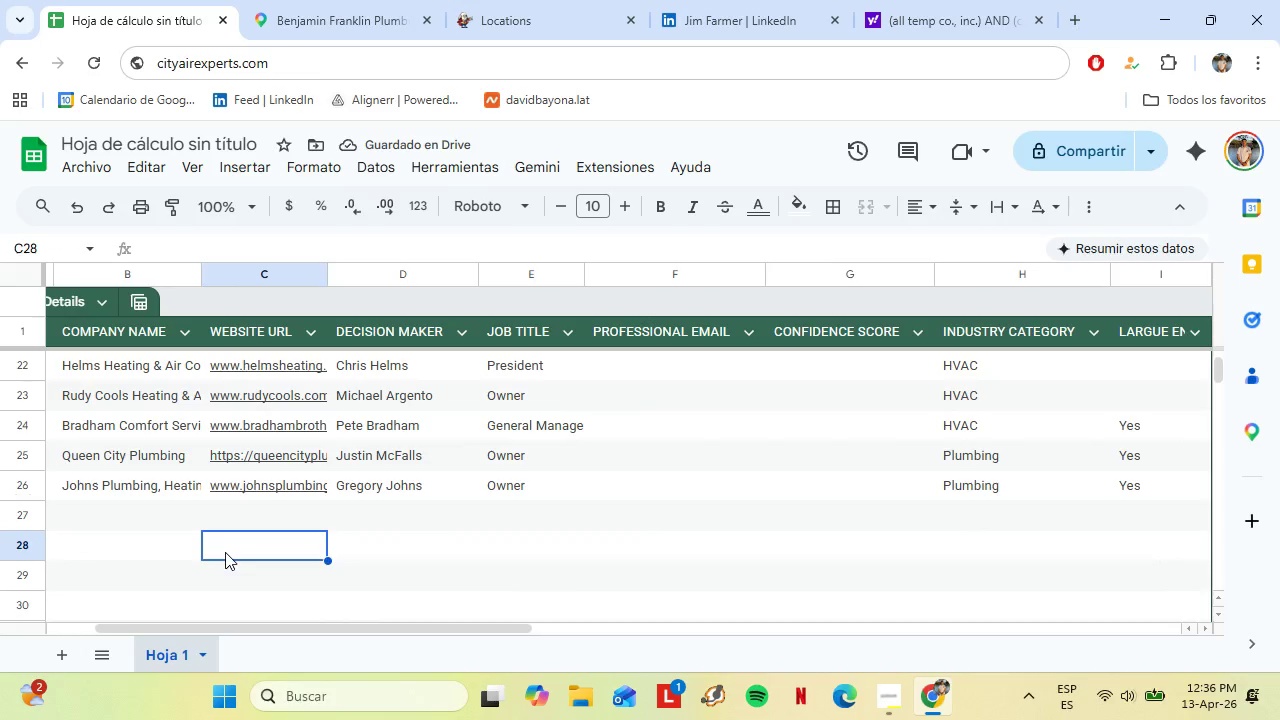 
hold_key(key=ArrowLeft, duration=0.61)
 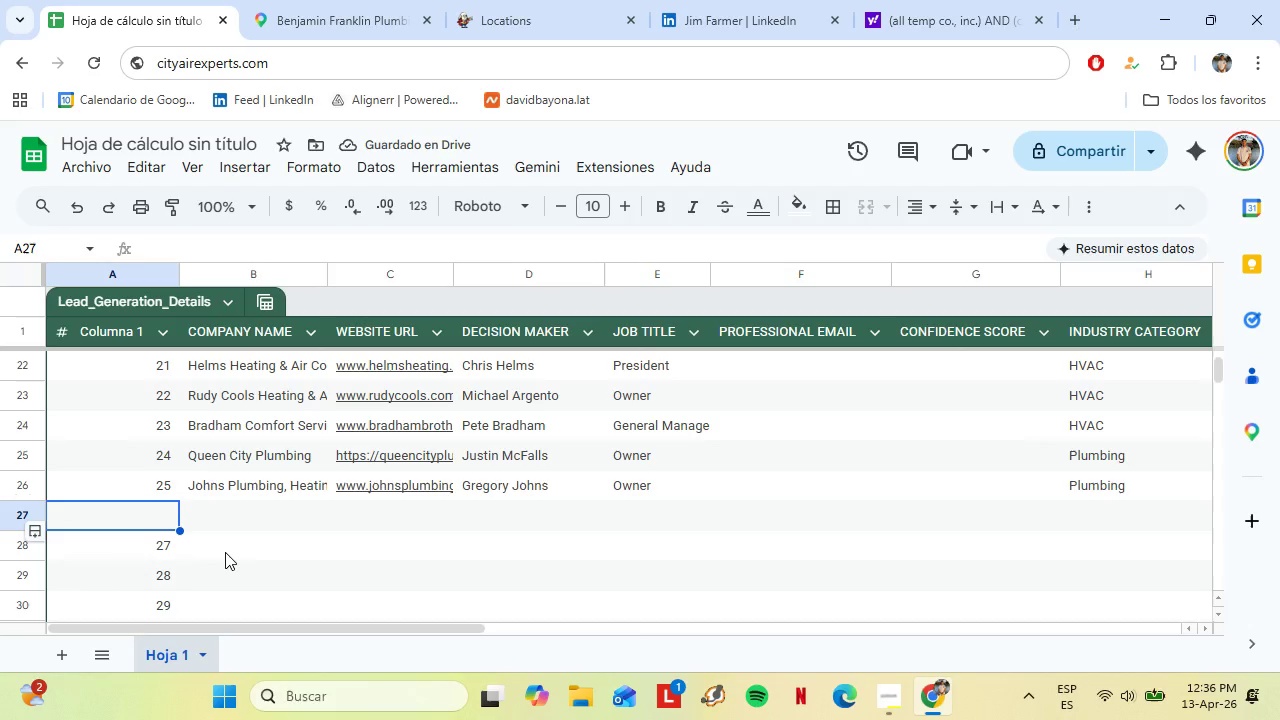 
key(ArrowUp)
 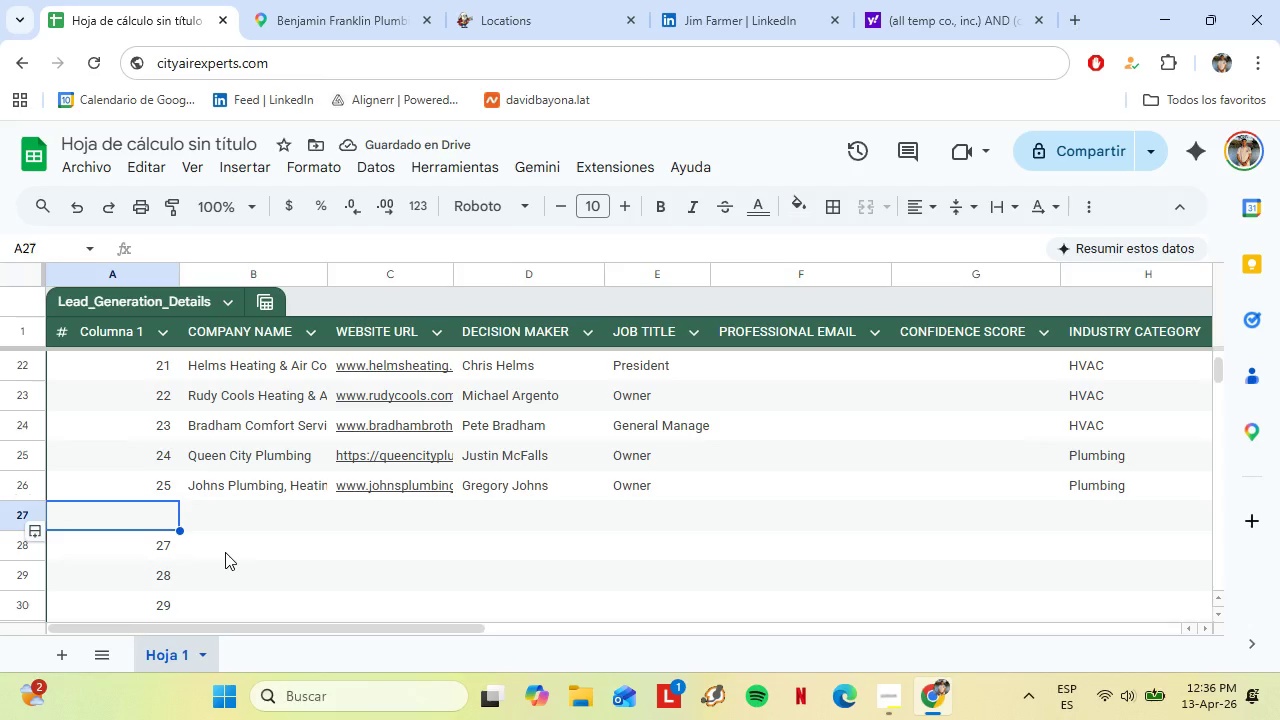 
type(26)
 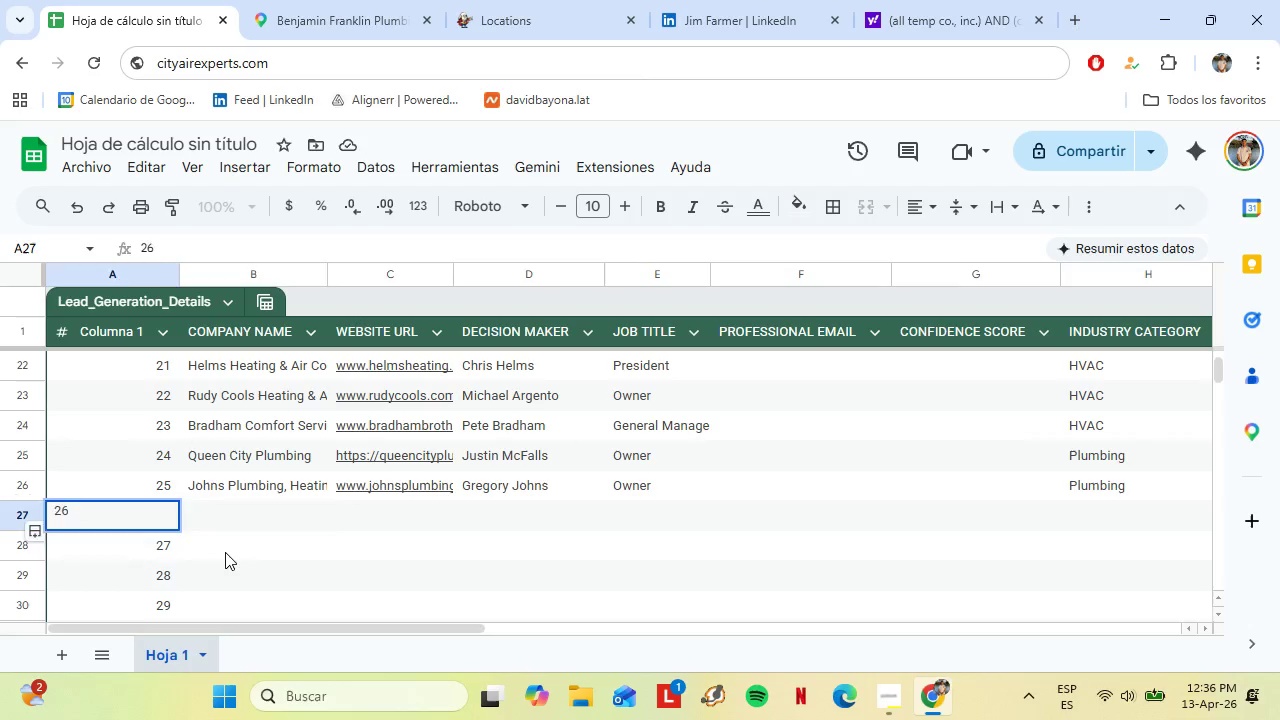 
key(ArrowRight)
 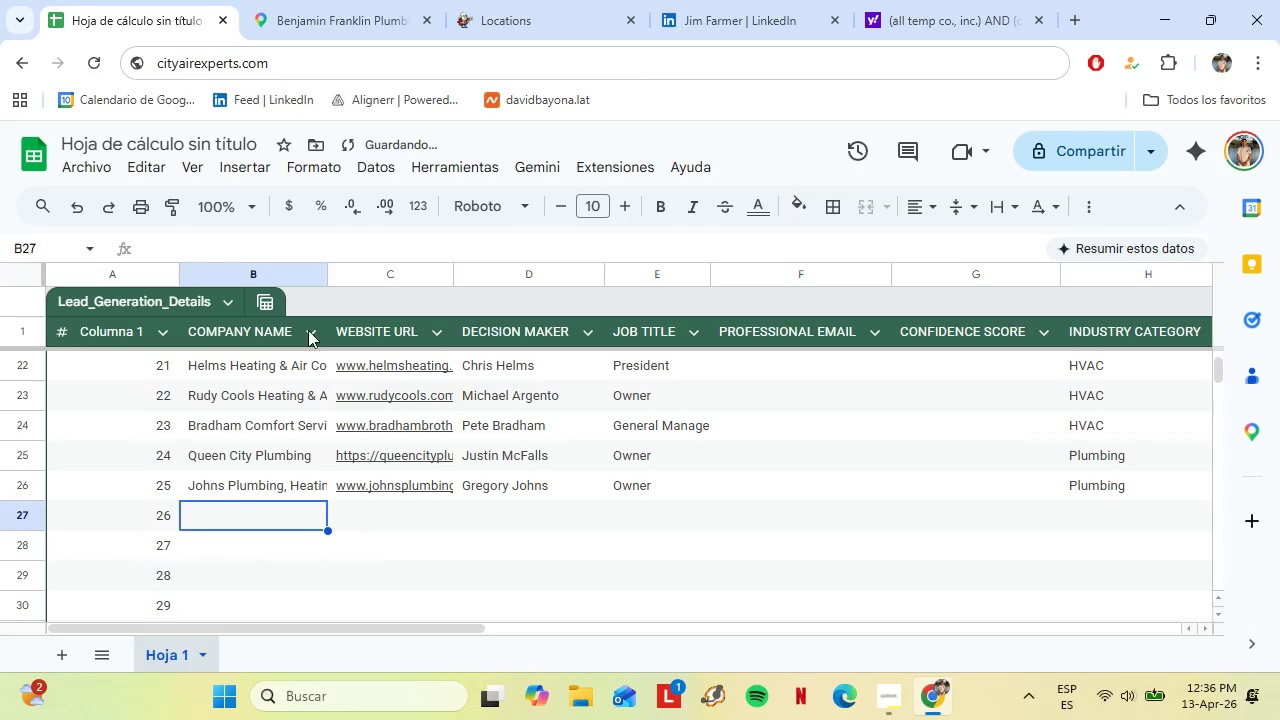 
left_click([331, 0])
 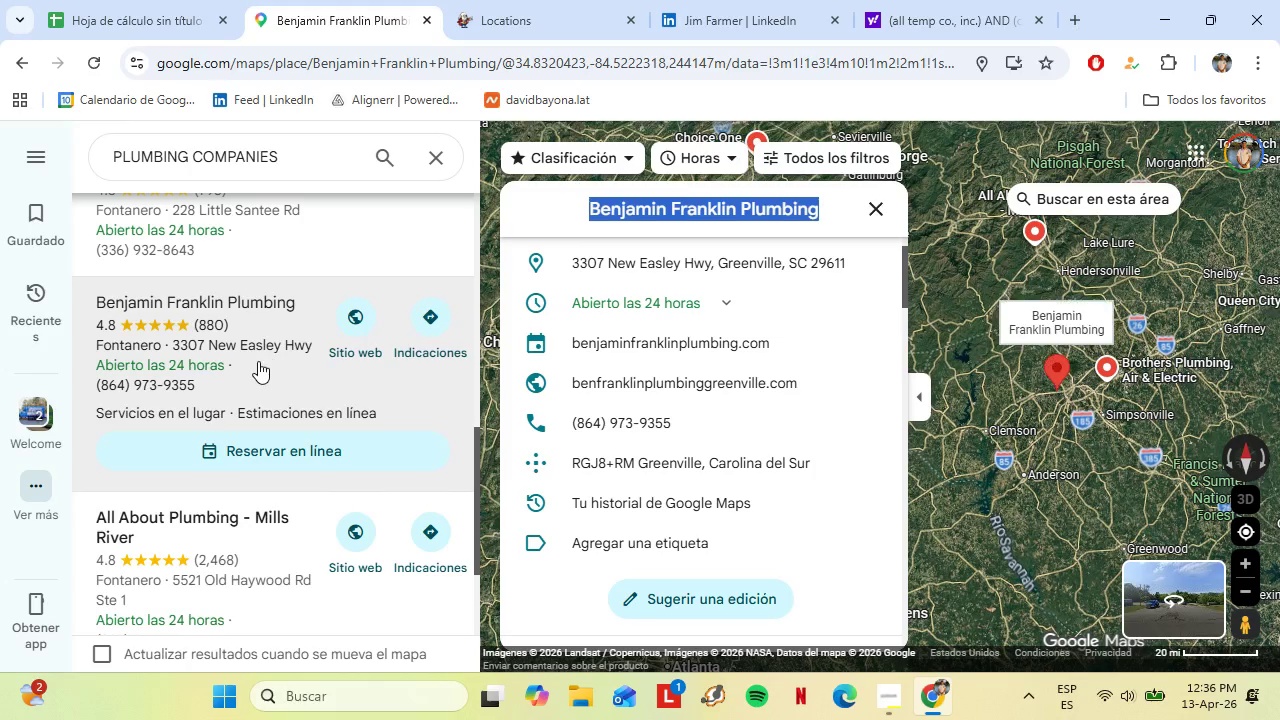 
scroll: coordinate [254, 364], scroll_direction: down, amount: 1.0
 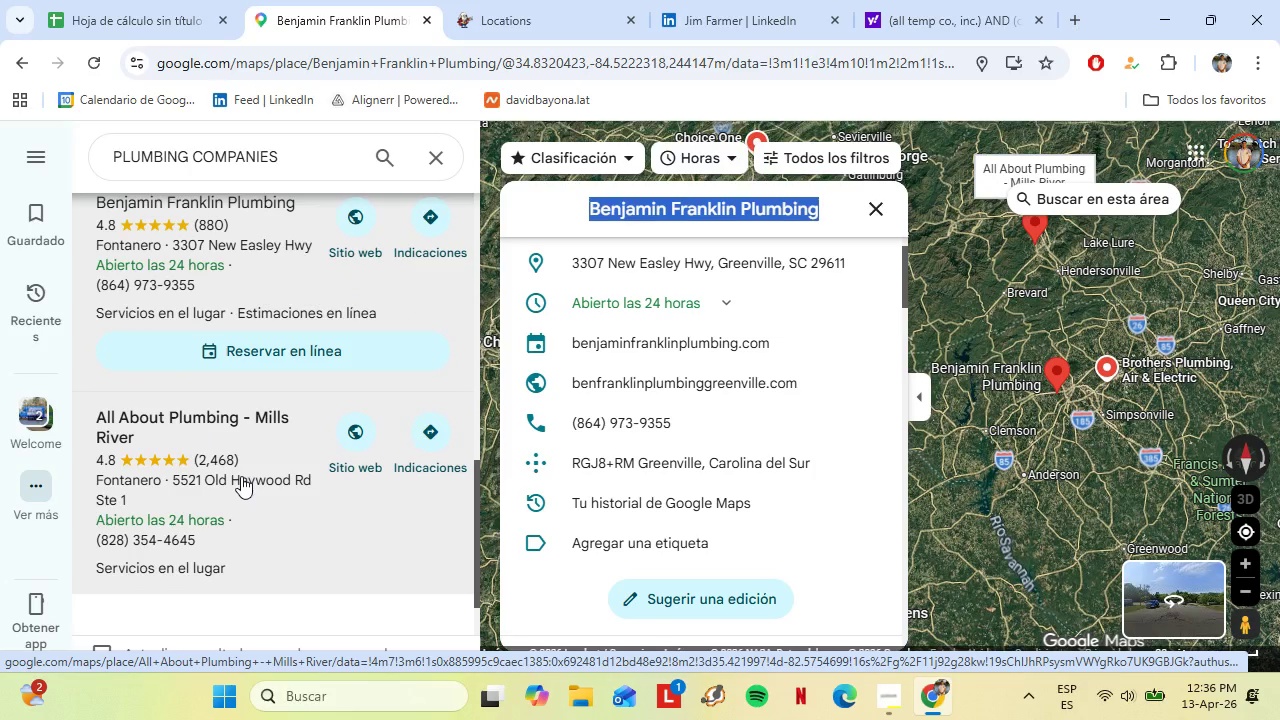 
left_click([226, 420])
 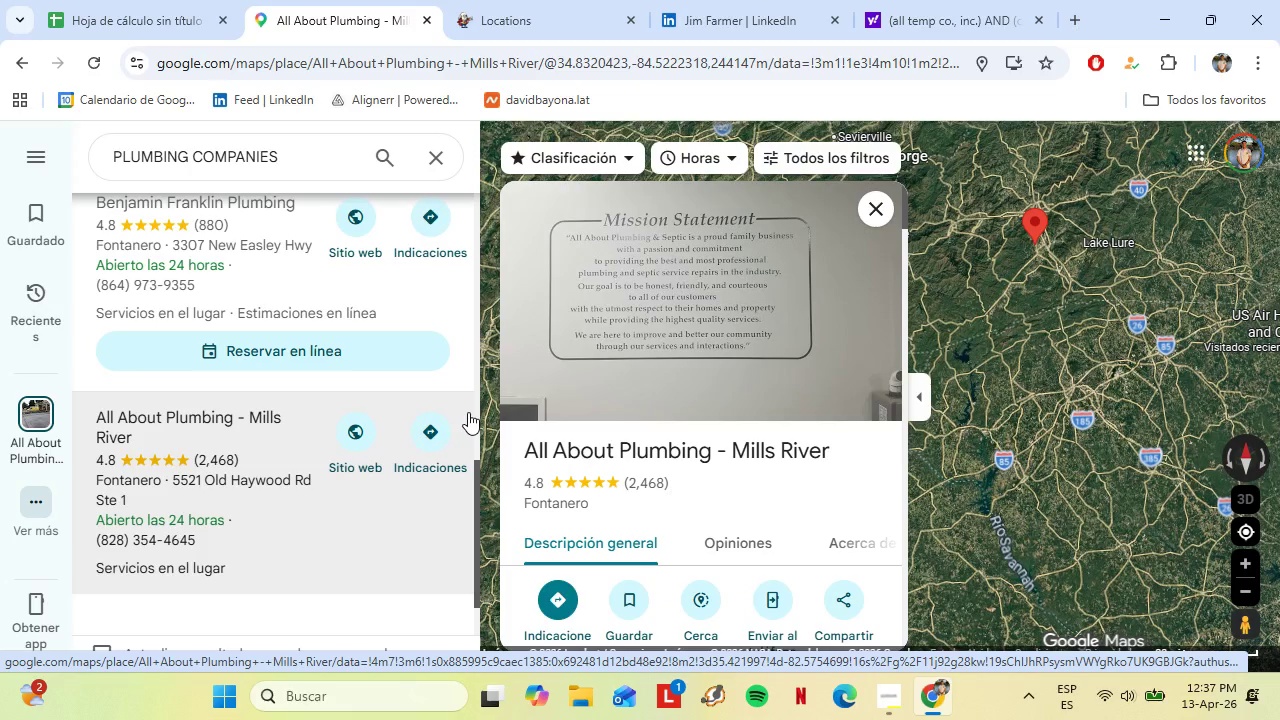 
scroll: coordinate [741, 390], scroll_direction: down, amount: 1.0
 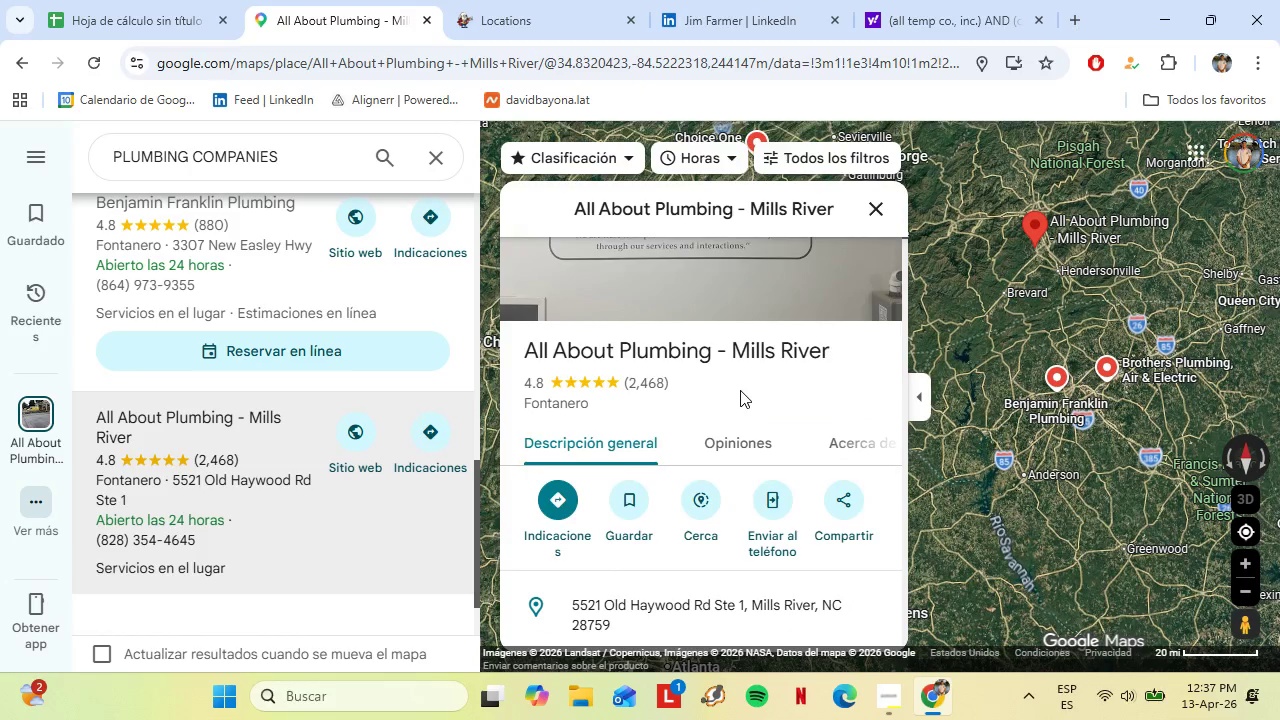 
scroll: coordinate [740, 390], scroll_direction: none, amount: 0.0
 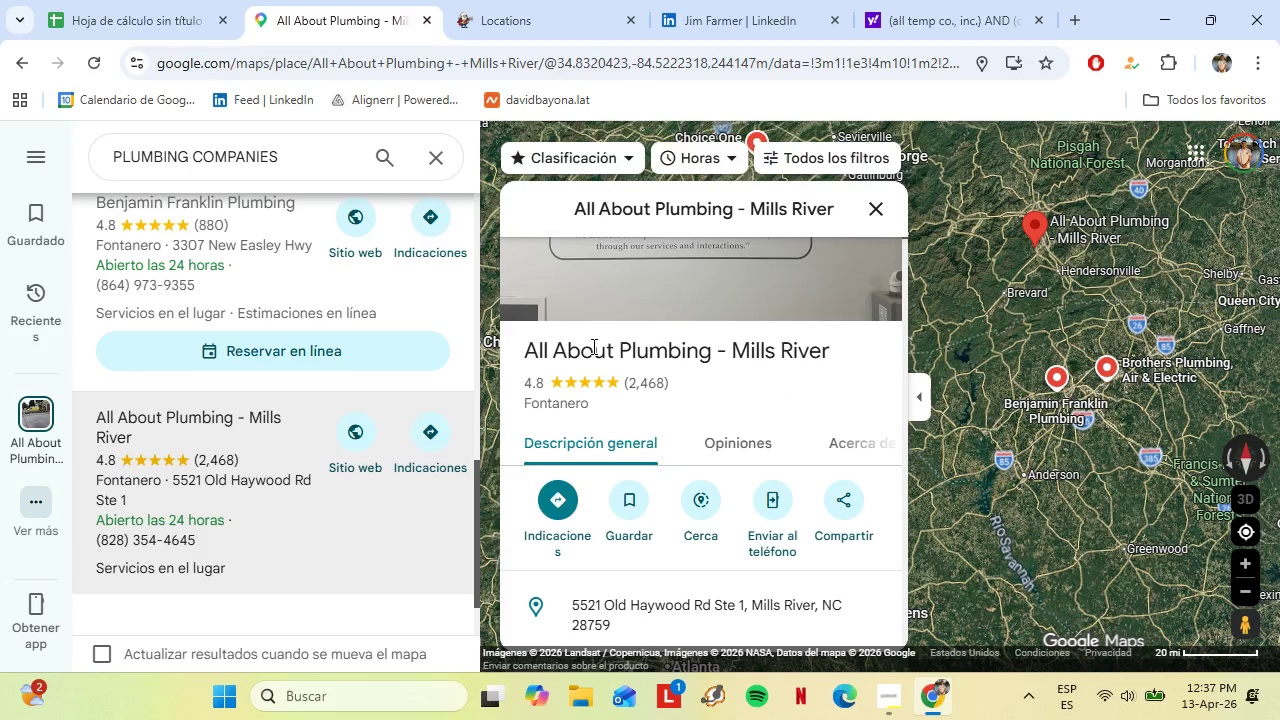 
double_click([592, 346])
 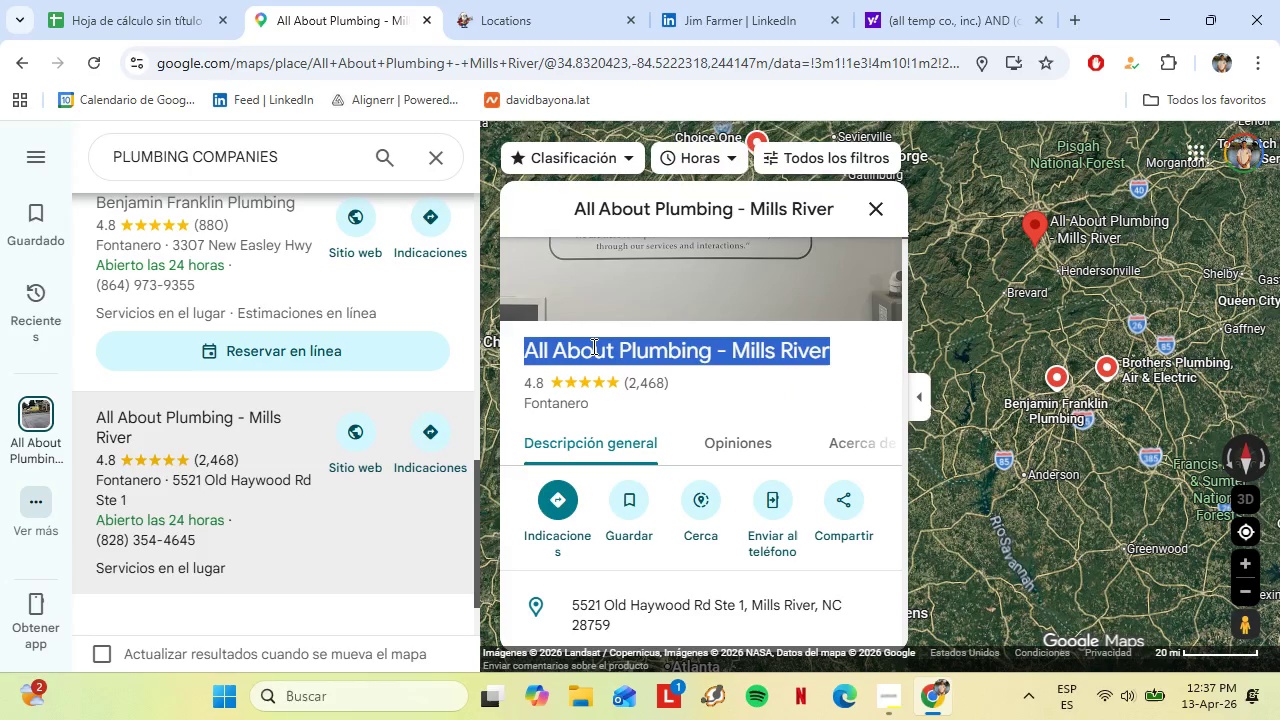 
triple_click([592, 346])
 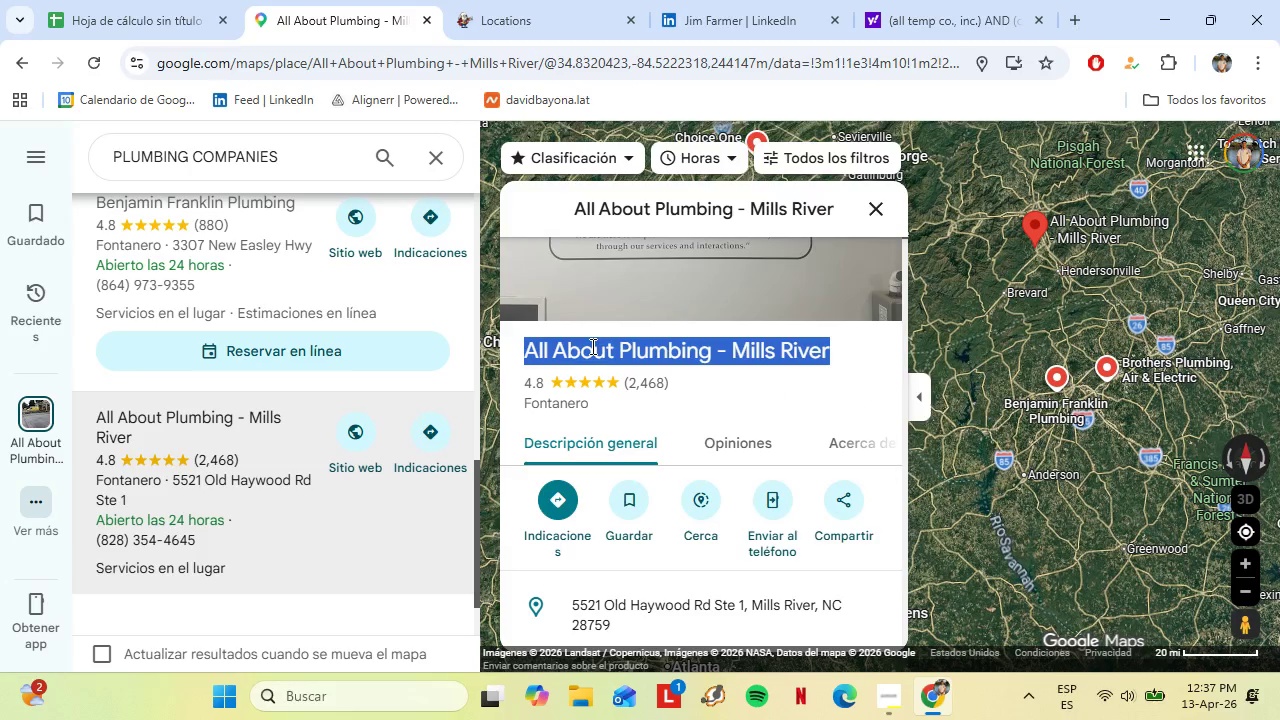 
right_click([591, 346])
 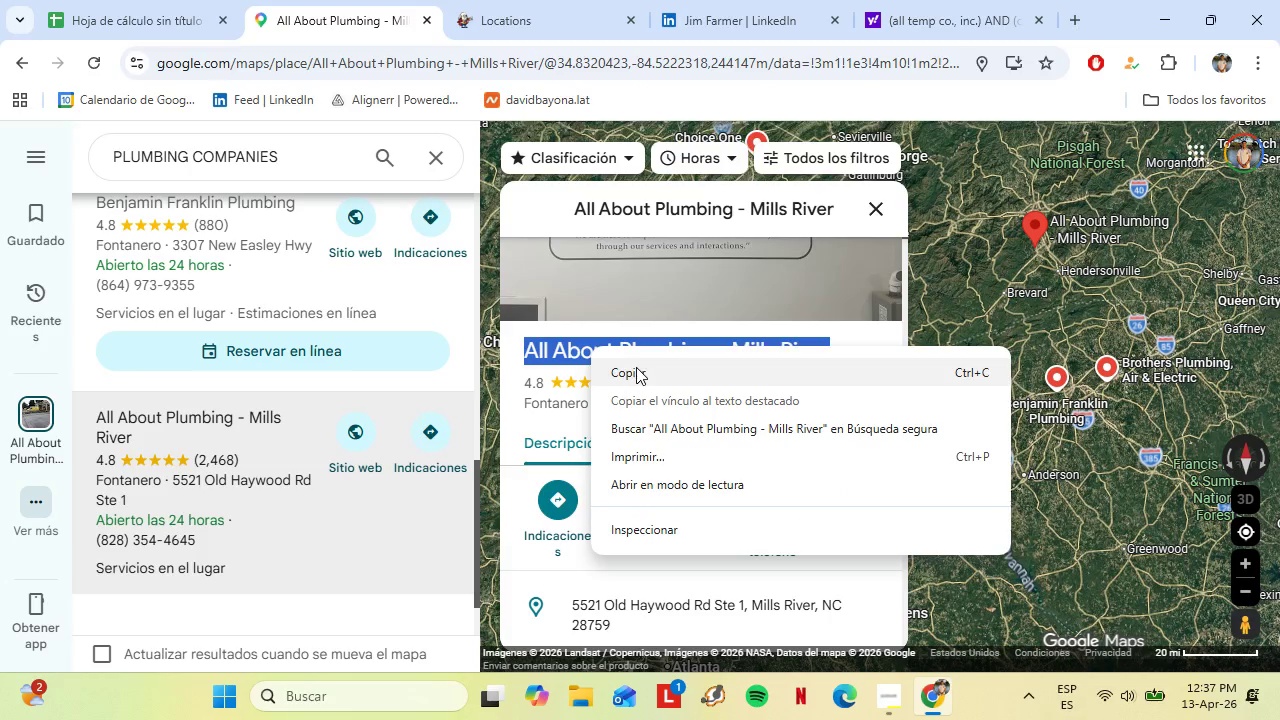 
left_click([637, 367])
 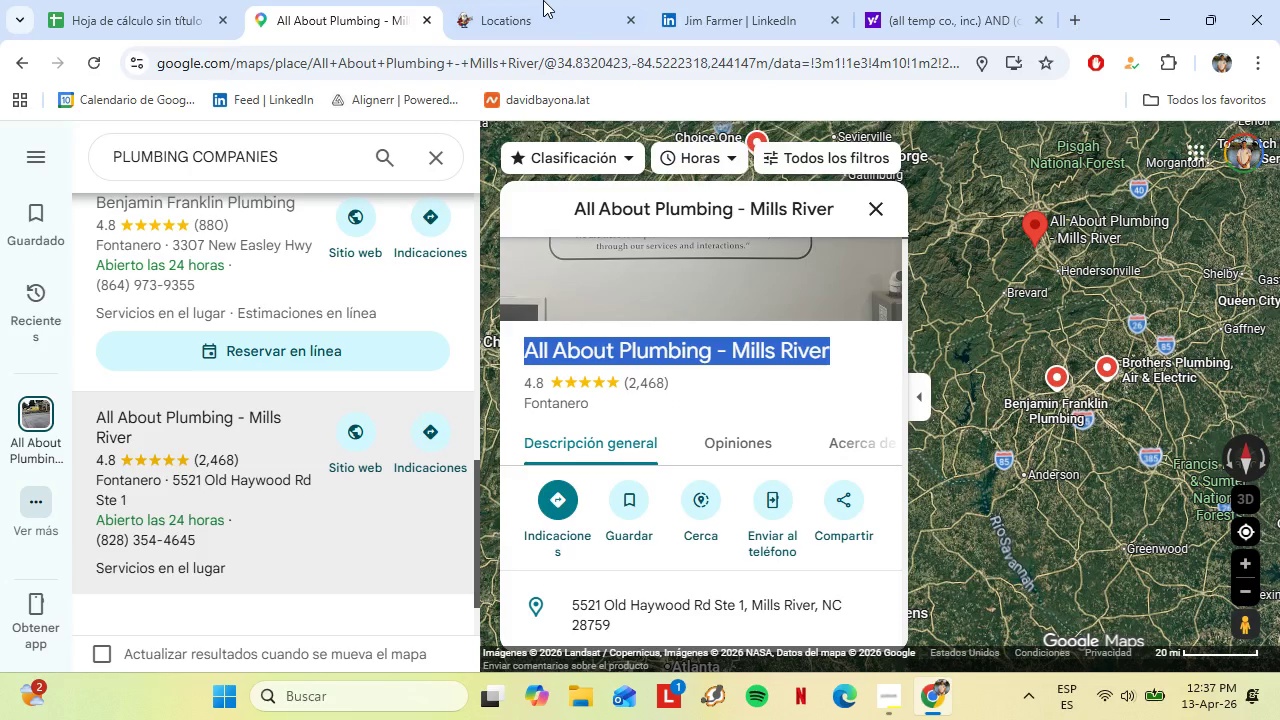 
left_click([544, 0])
 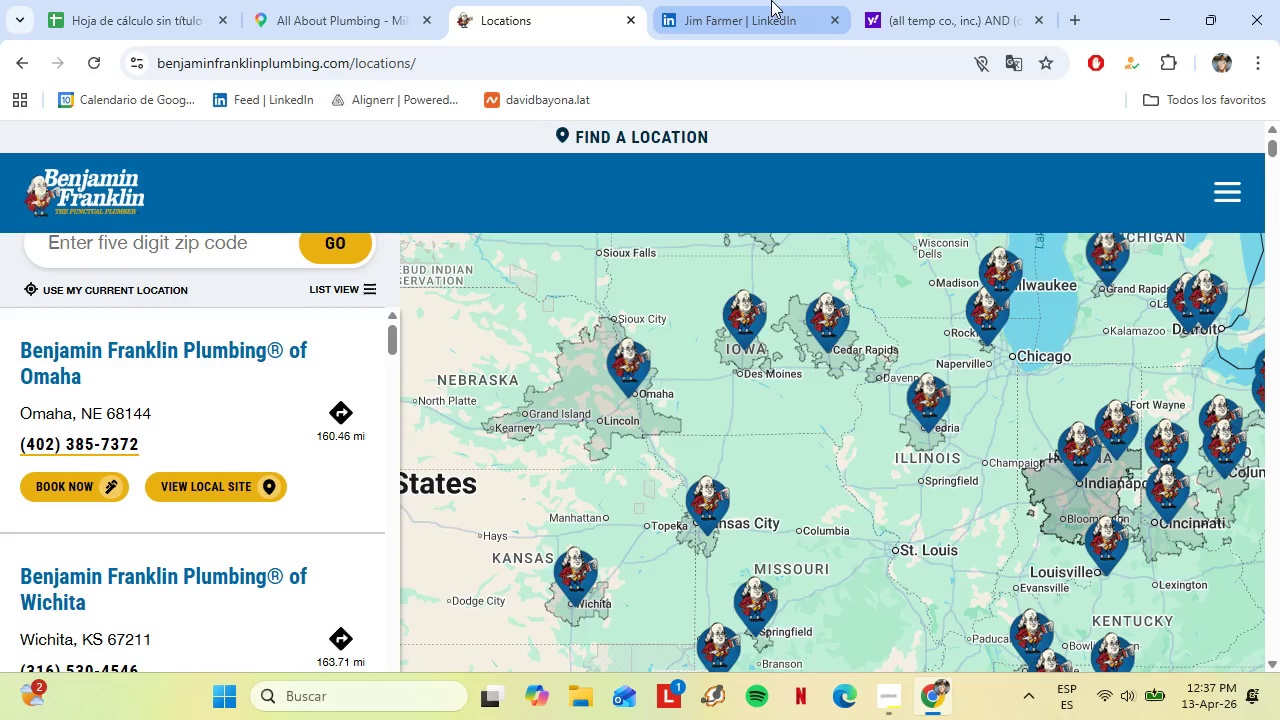 
left_click([771, 0])
 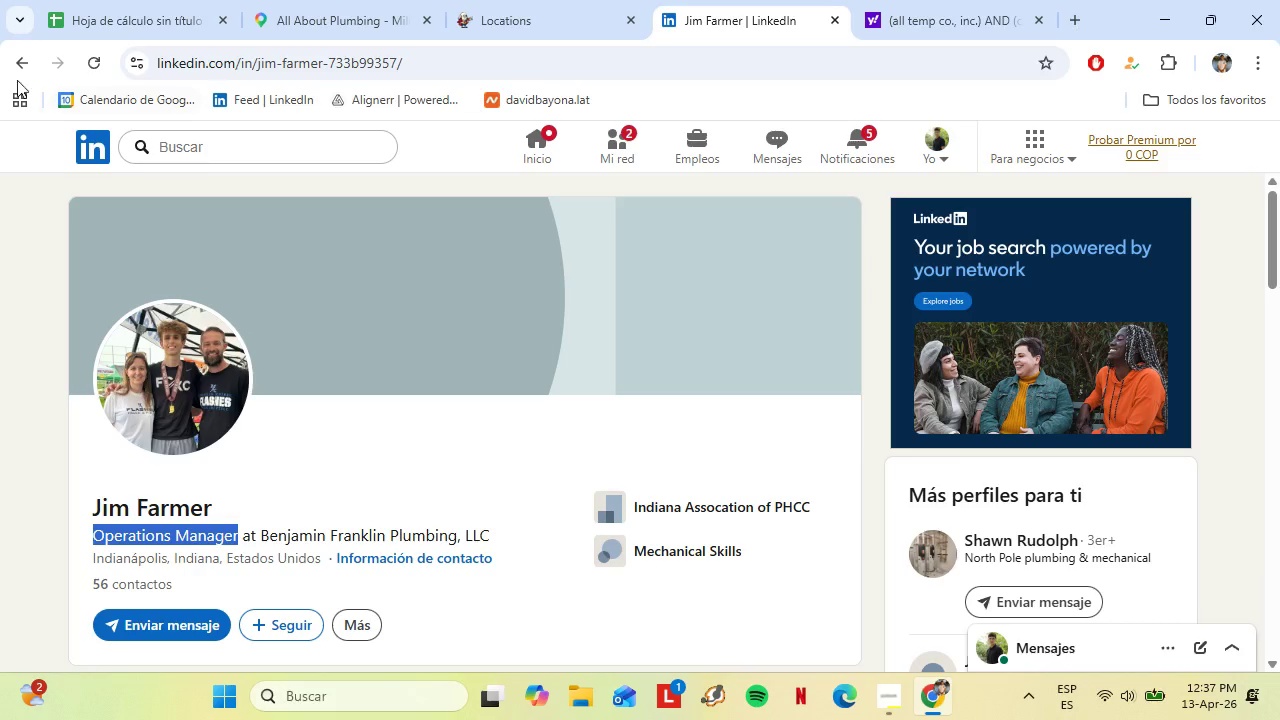 
left_click([11, 73])
 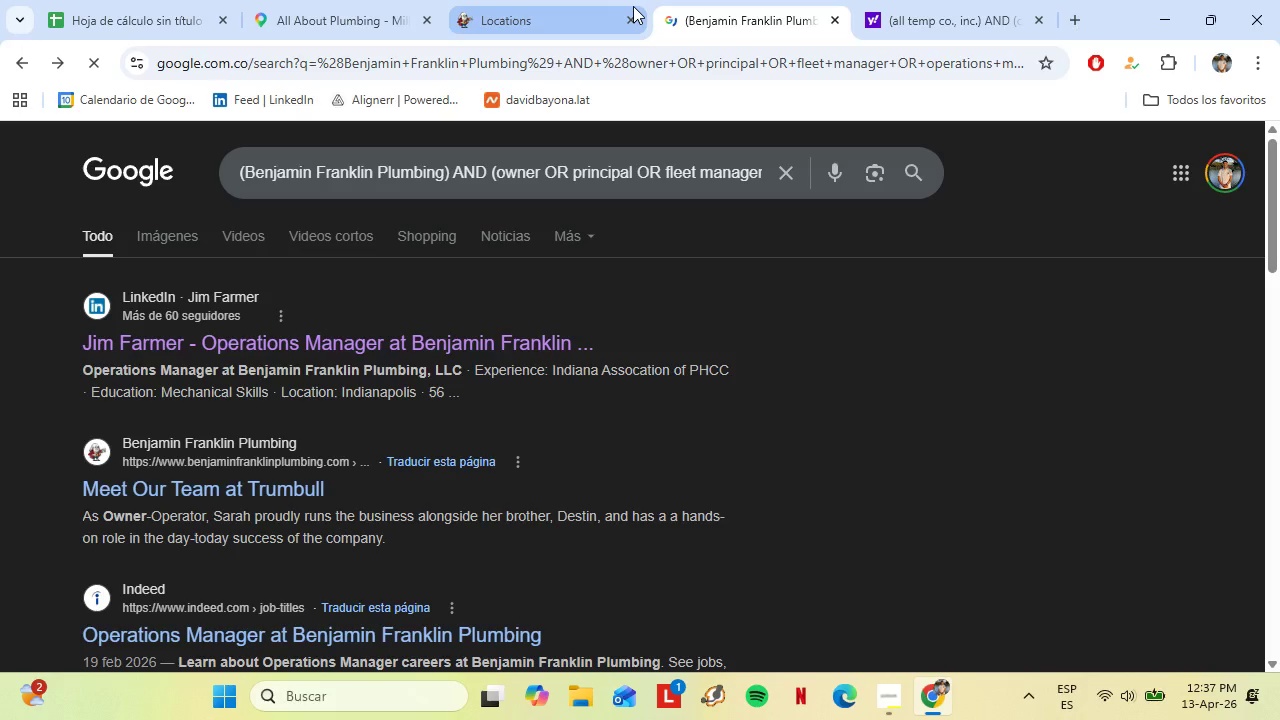 
left_click([638, 17])
 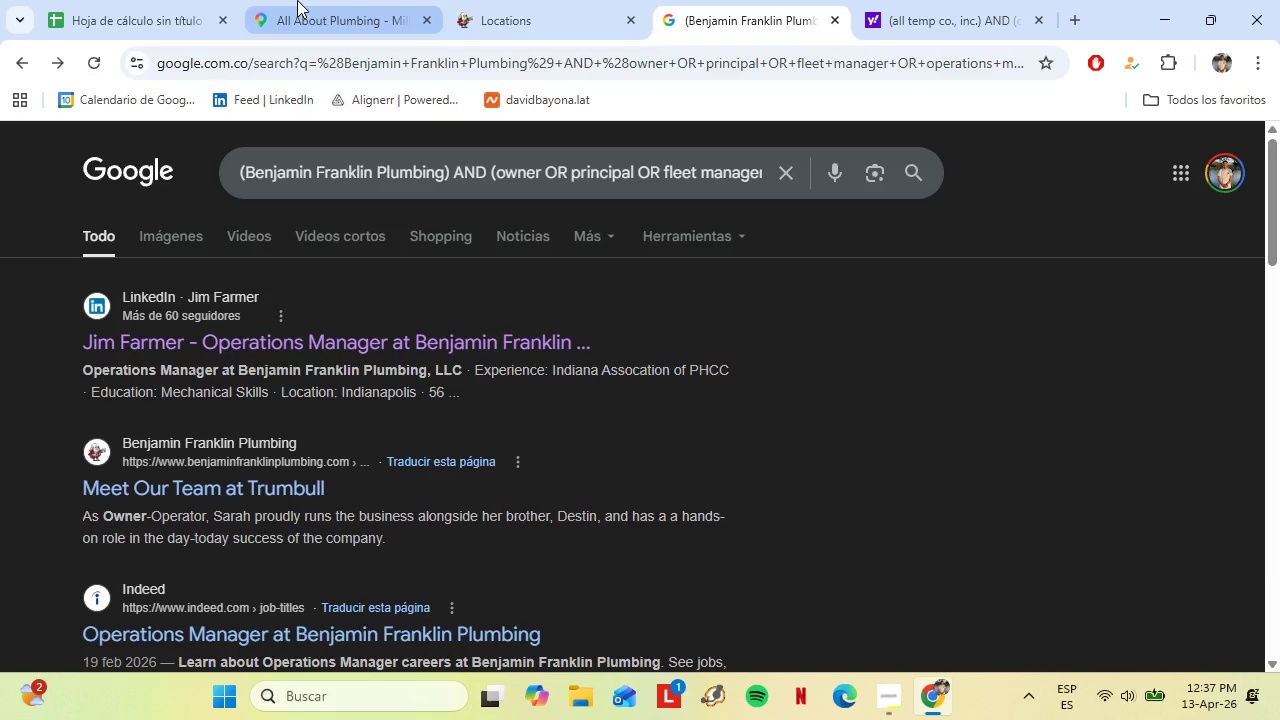 
left_click([284, 0])
 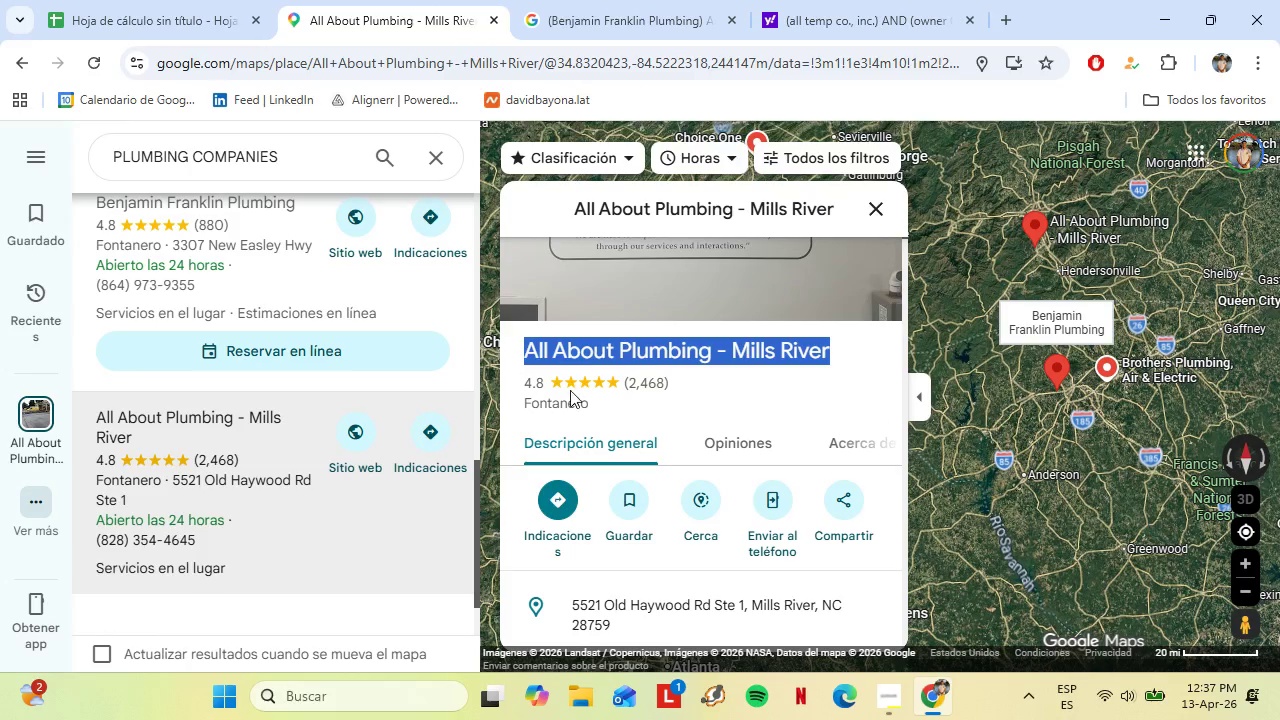 
scroll: coordinate [646, 421], scroll_direction: down, amount: 2.0
 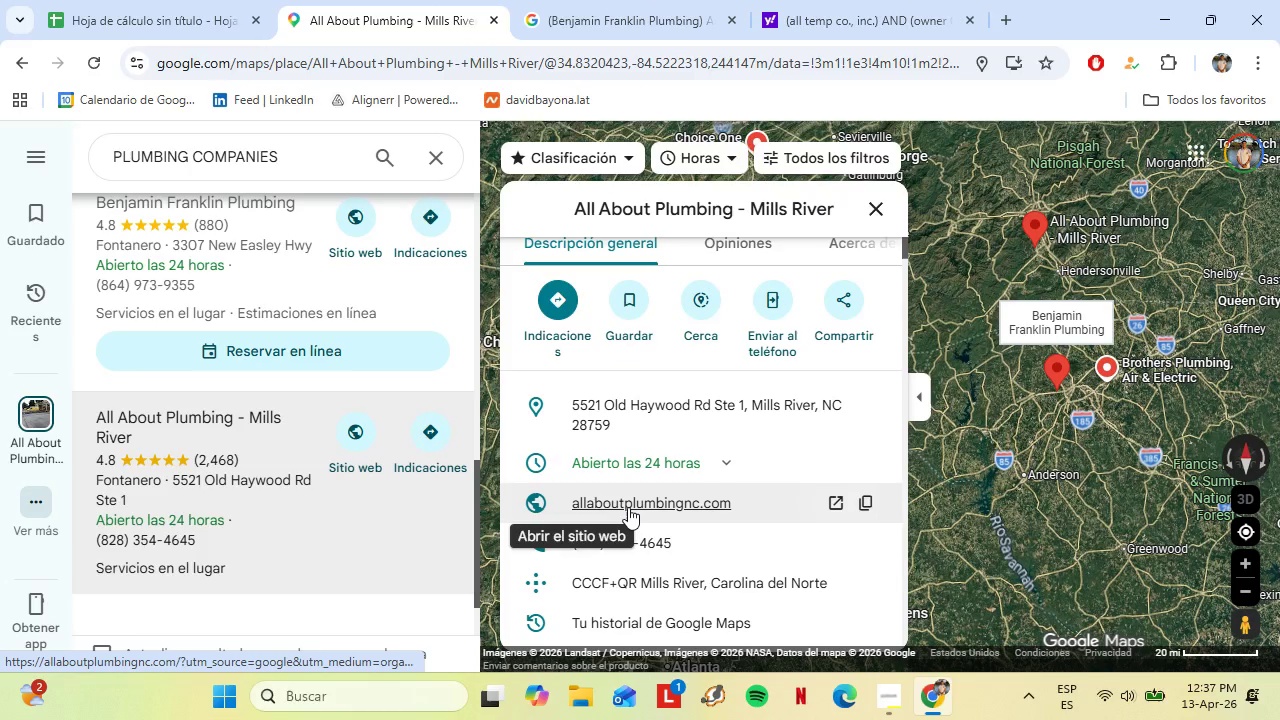 
left_click([628, 507])
 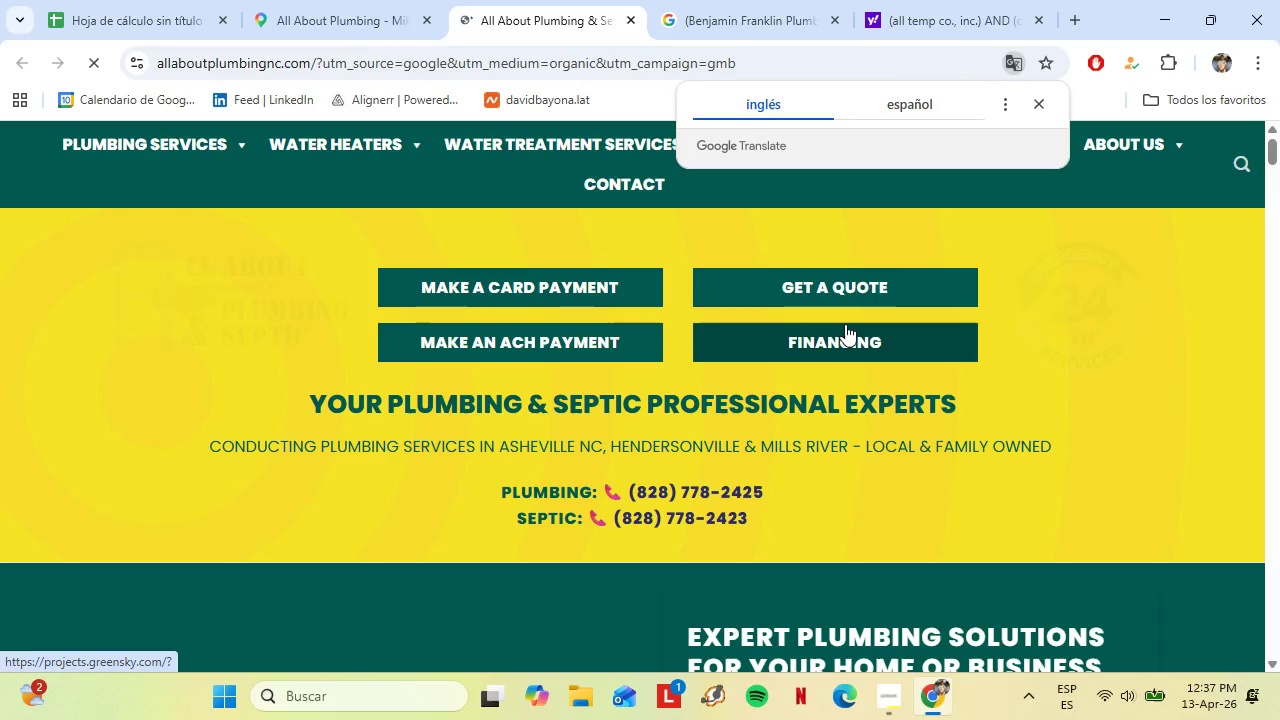 
left_click([1046, 108])
 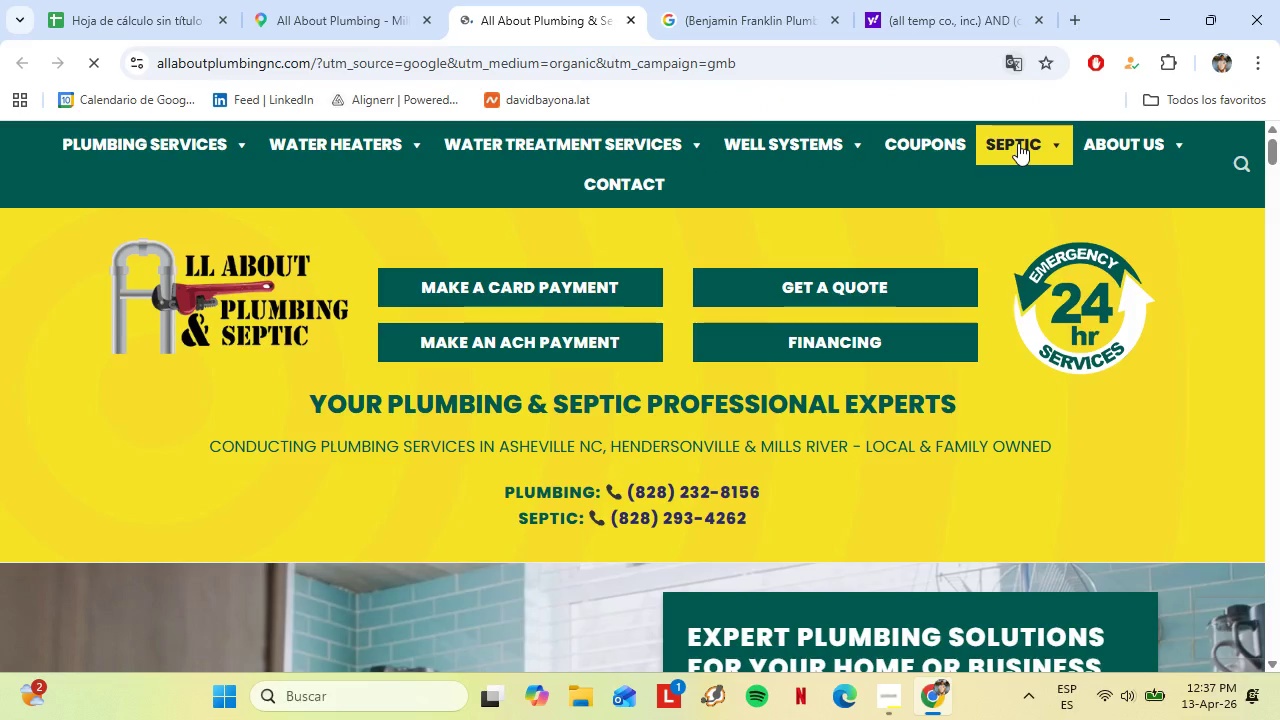 
left_click([1137, 140])
 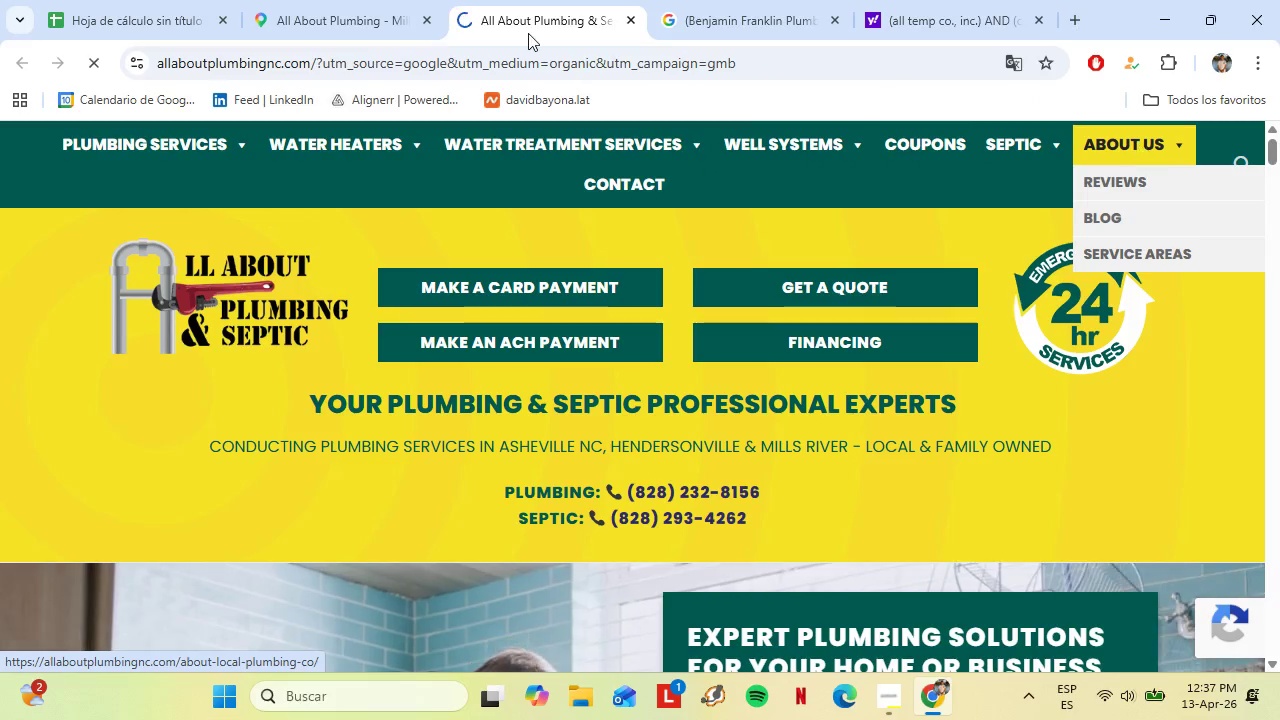 
left_click([751, 0])
 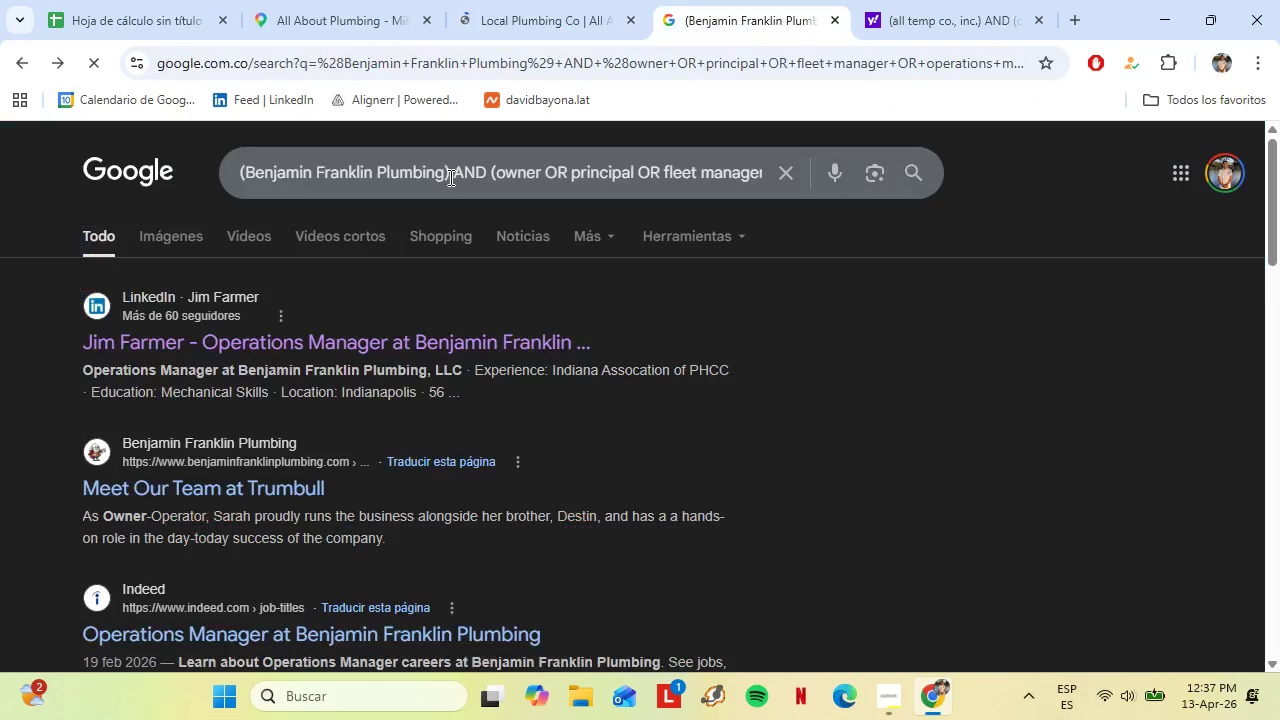 
left_click_drag(start_coordinate=[445, 176], to_coordinate=[249, 178])
 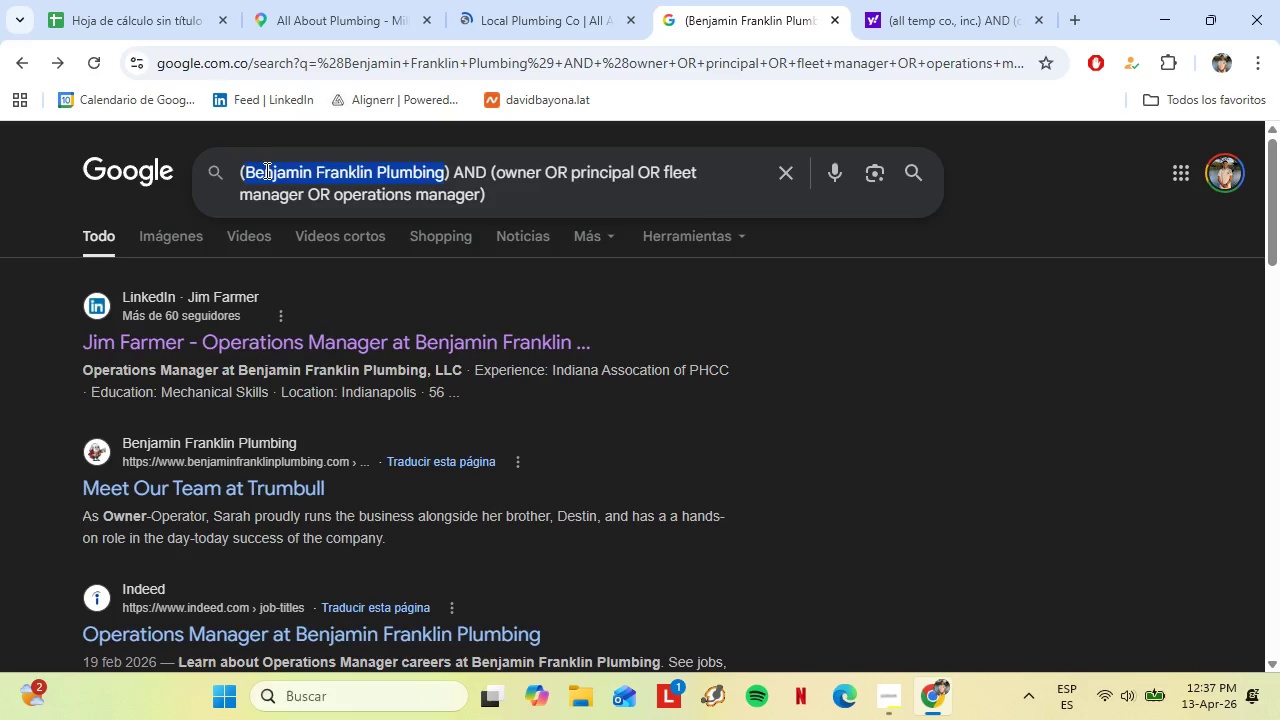 
right_click([265, 170])
 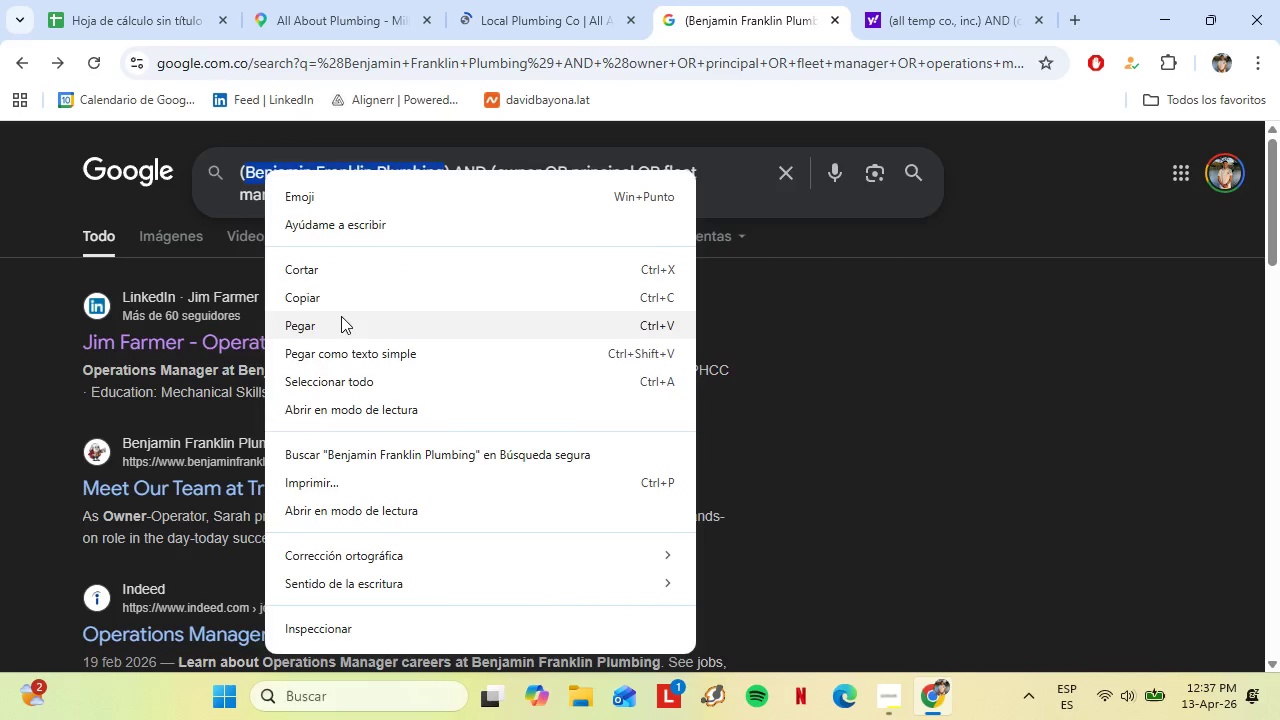 
left_click([341, 316])
 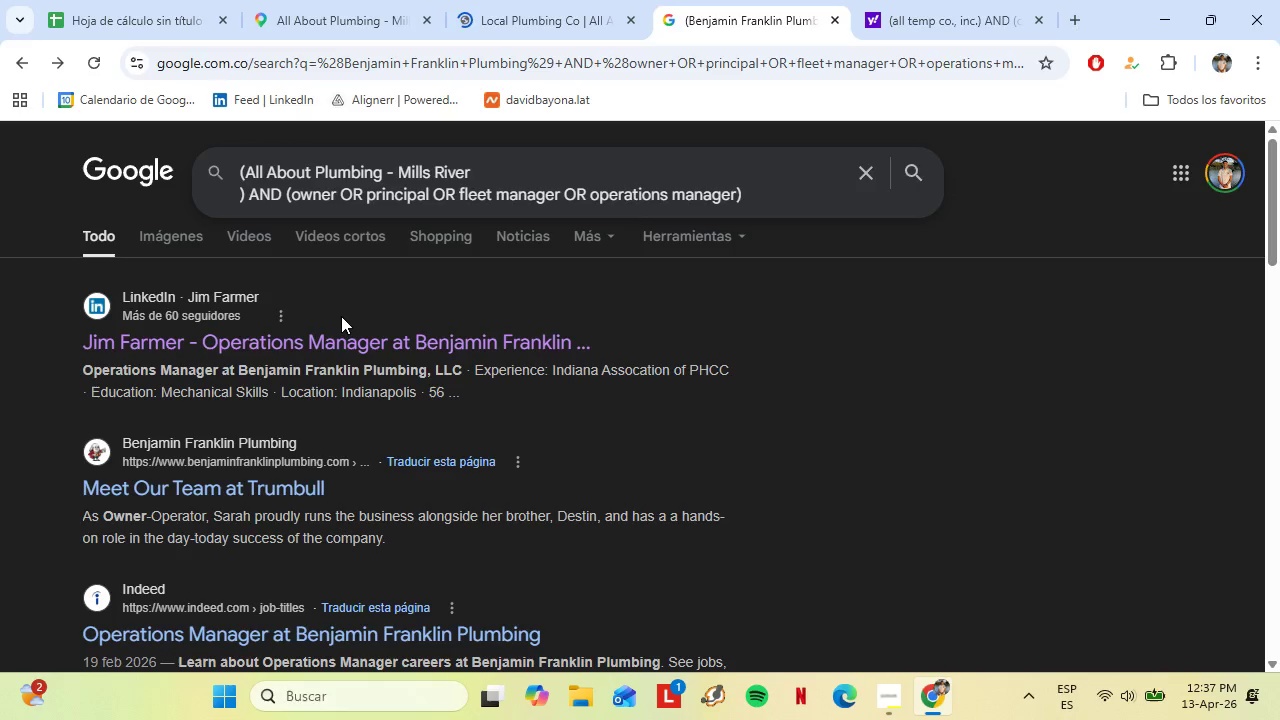 
key(Backspace)
 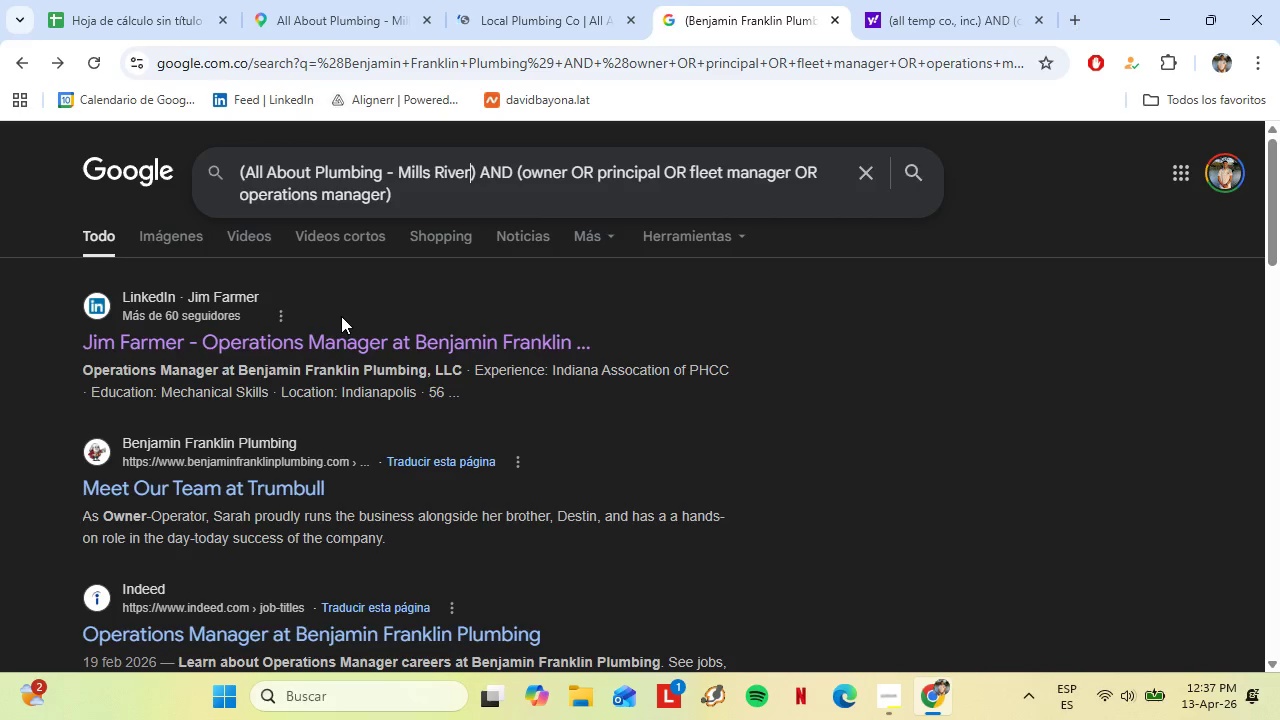 
key(Enter)
 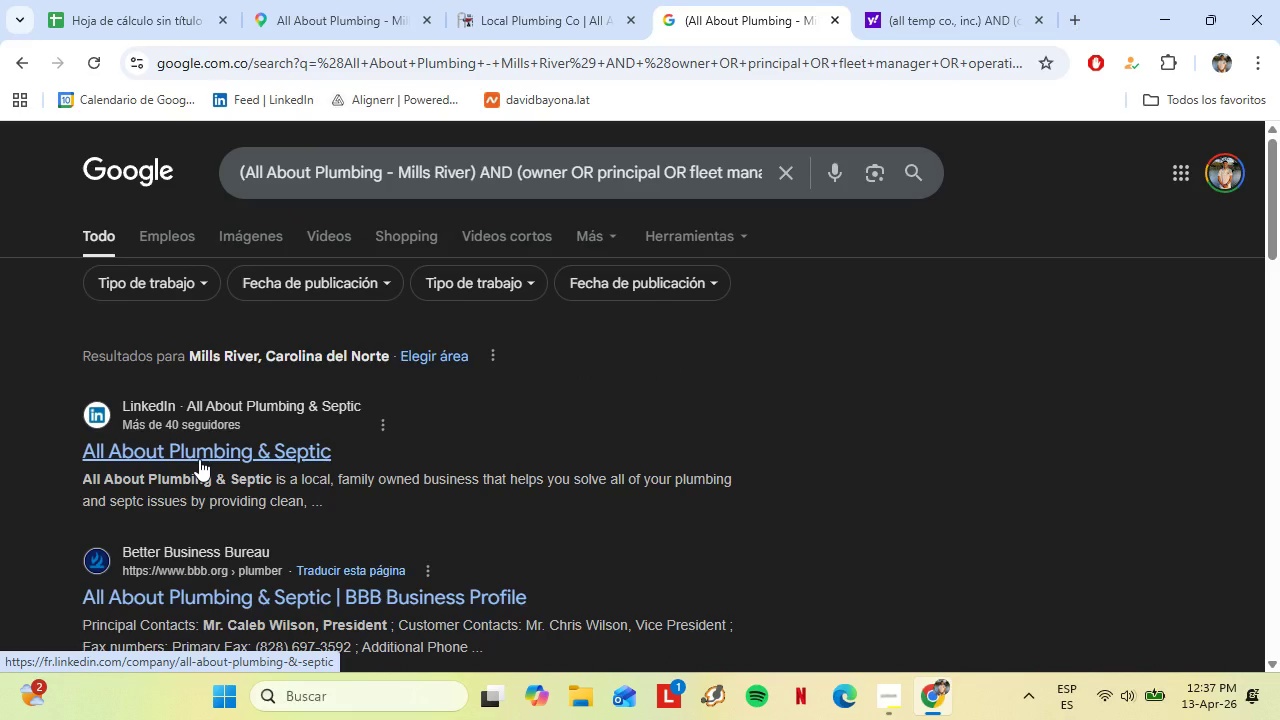 
wait(10.38)
 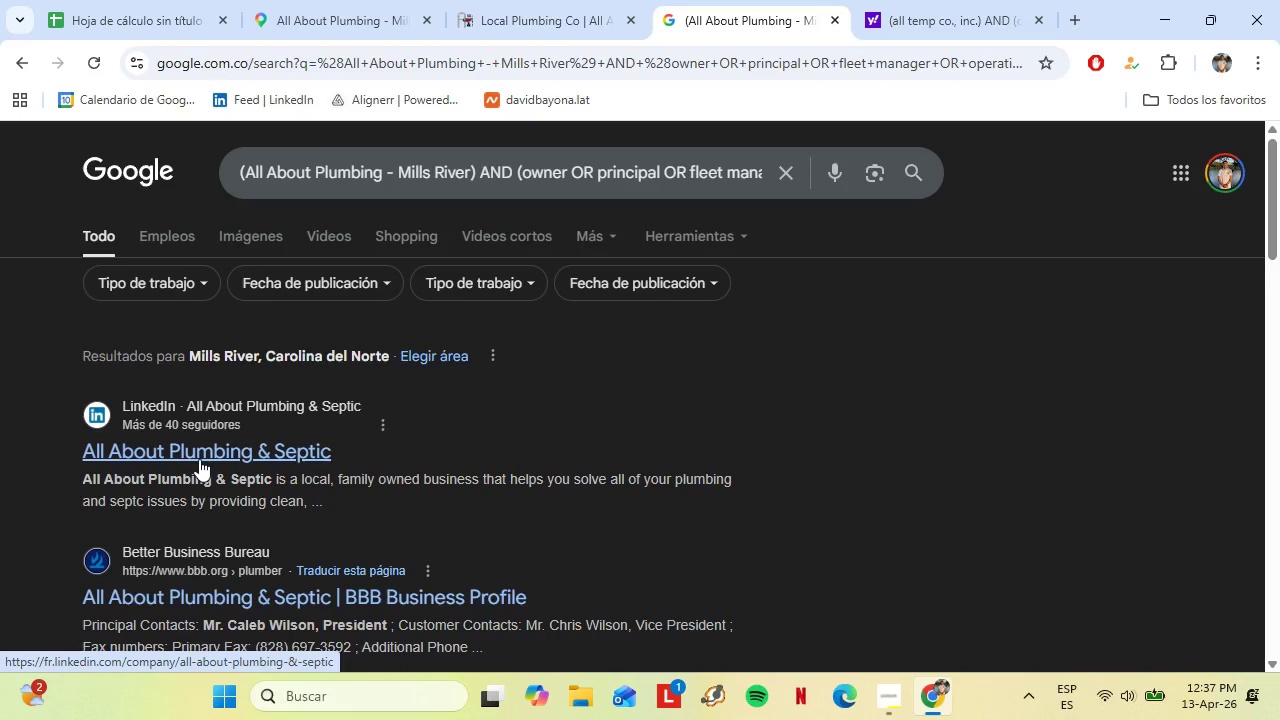 
left_click([563, 0])
 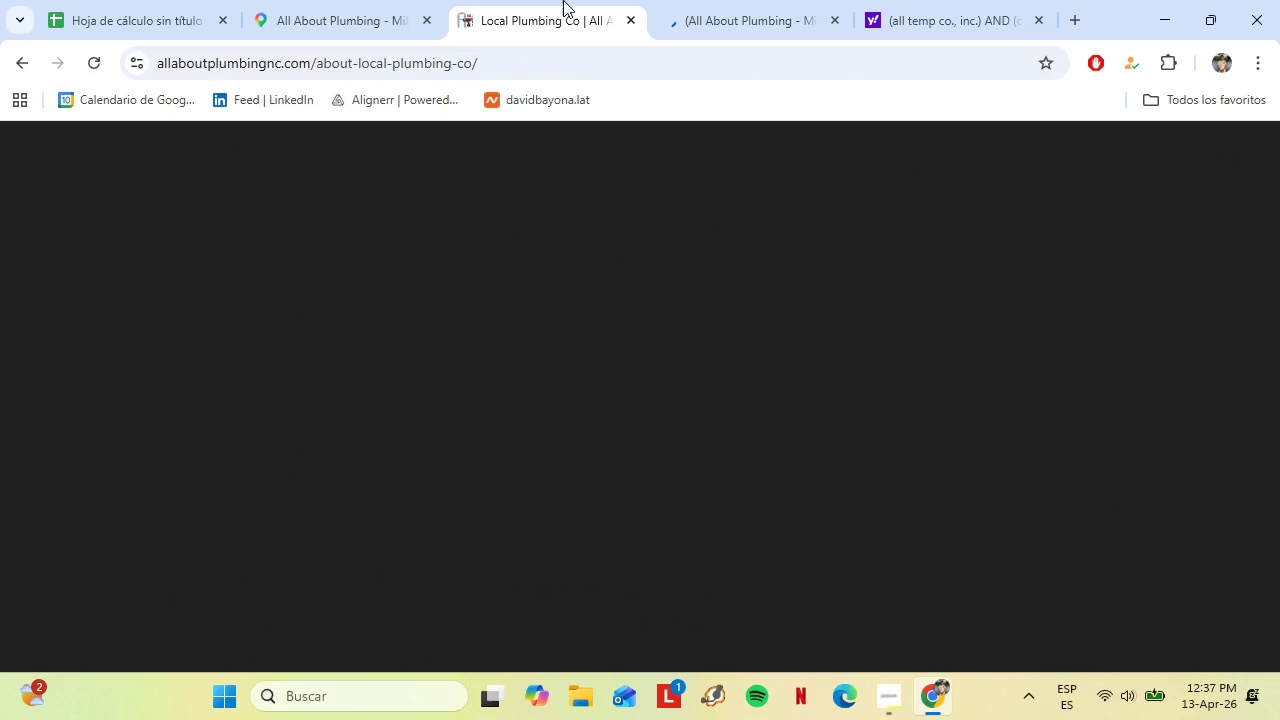 
scroll: coordinate [540, 446], scroll_direction: down, amount: 12.0
 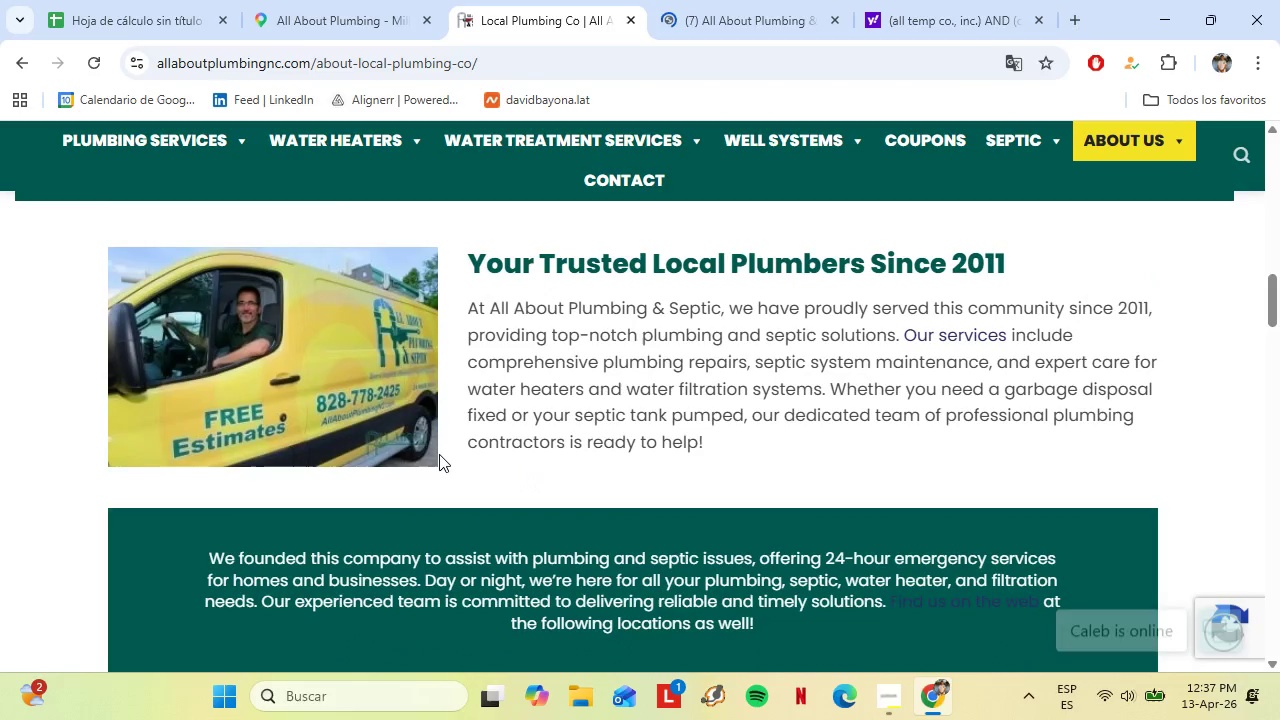 
scroll: coordinate [439, 454], scroll_direction: down, amount: 5.0
 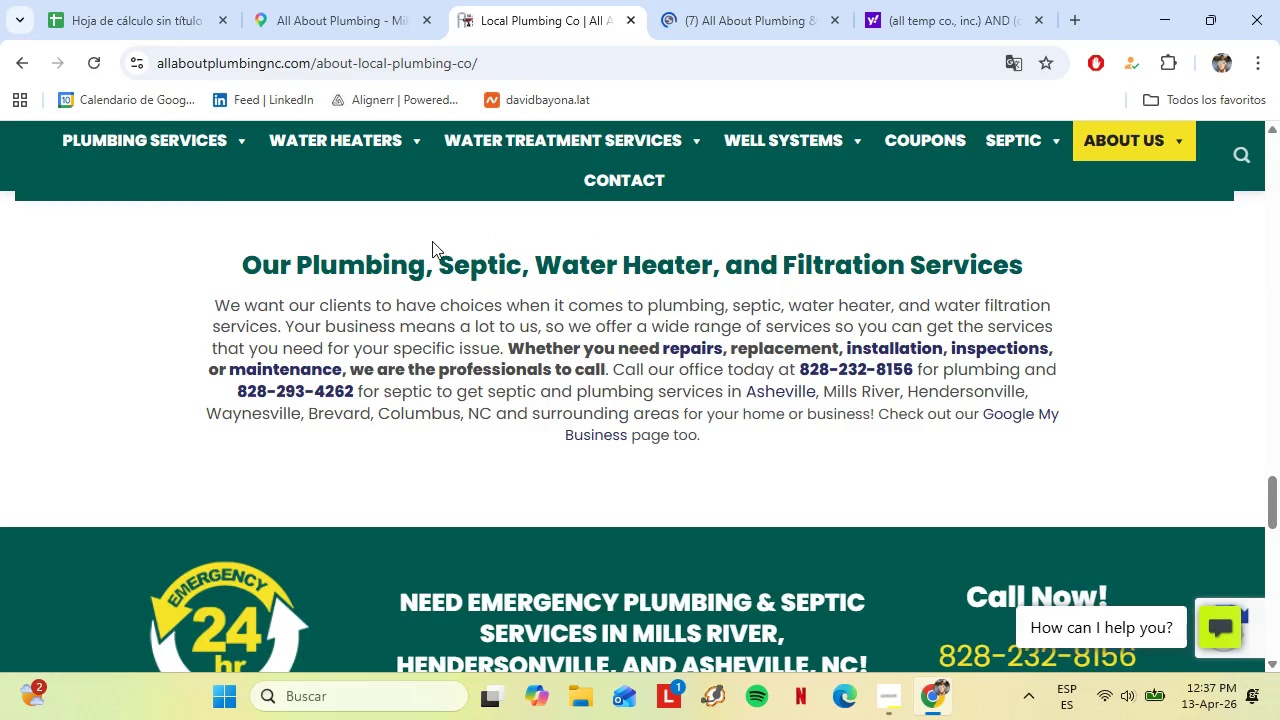 
left_click([786, 0])
 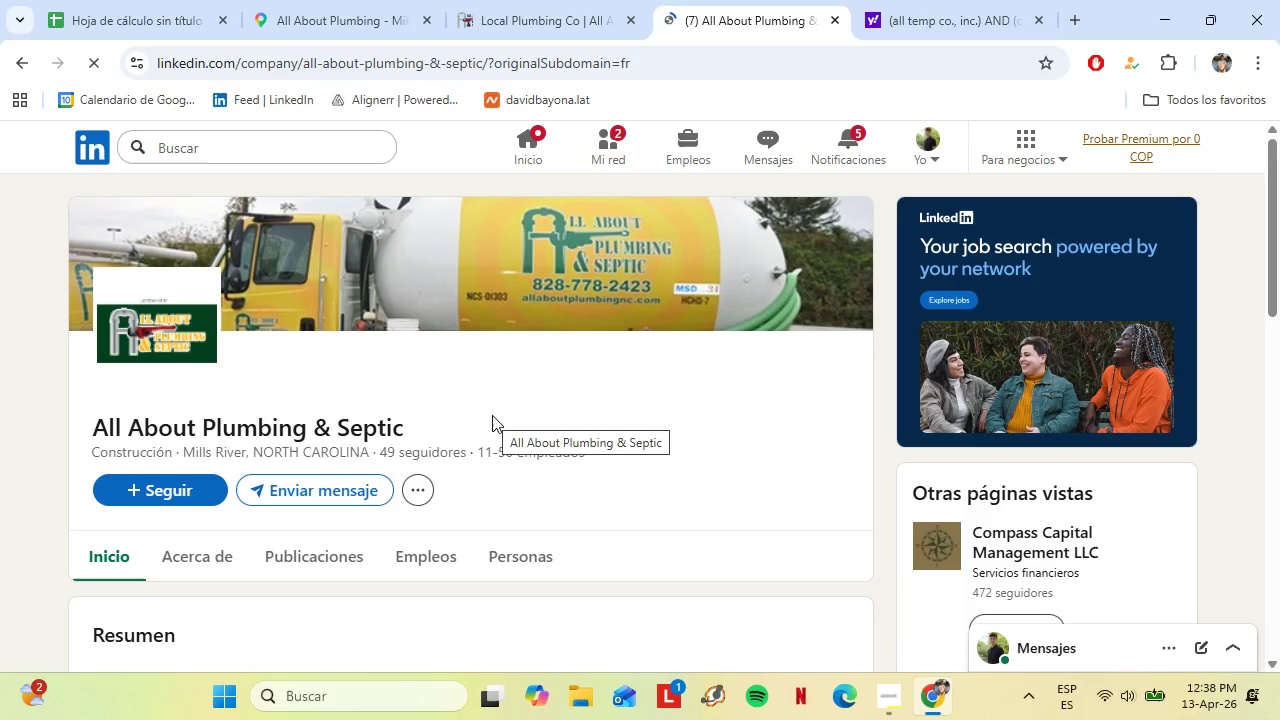 
wait(12.22)
 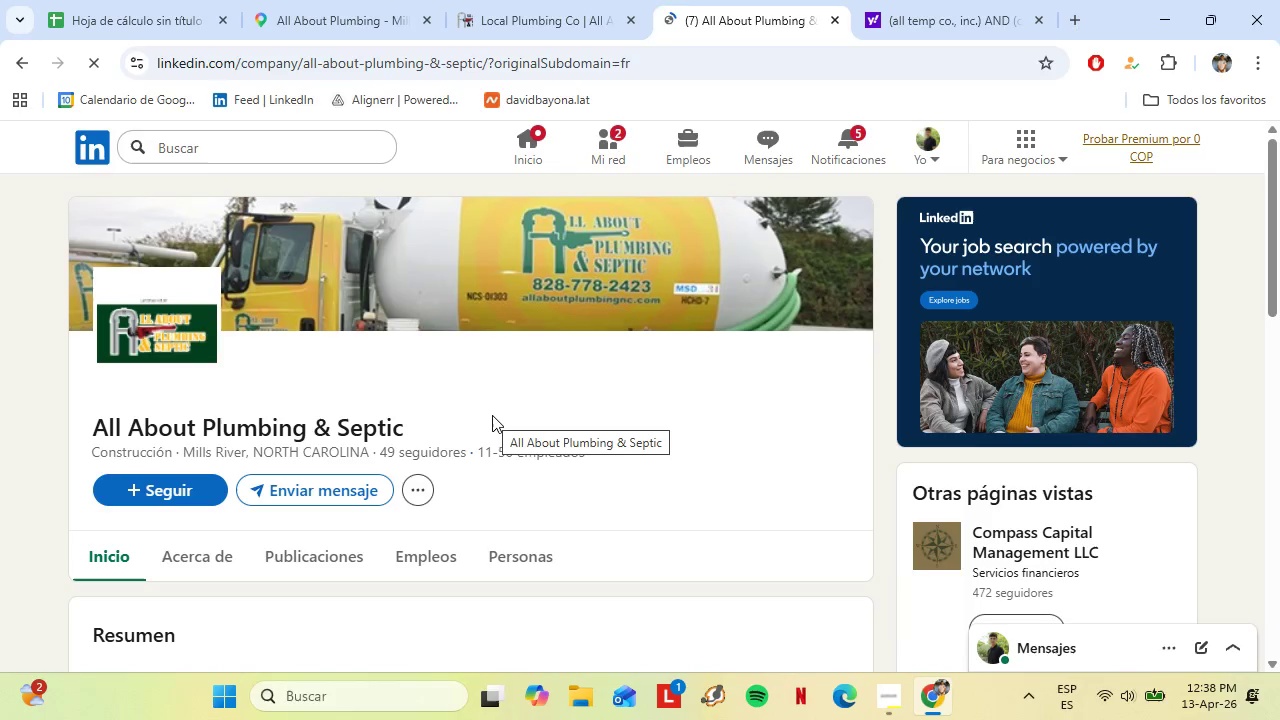 
left_click([504, 552])
 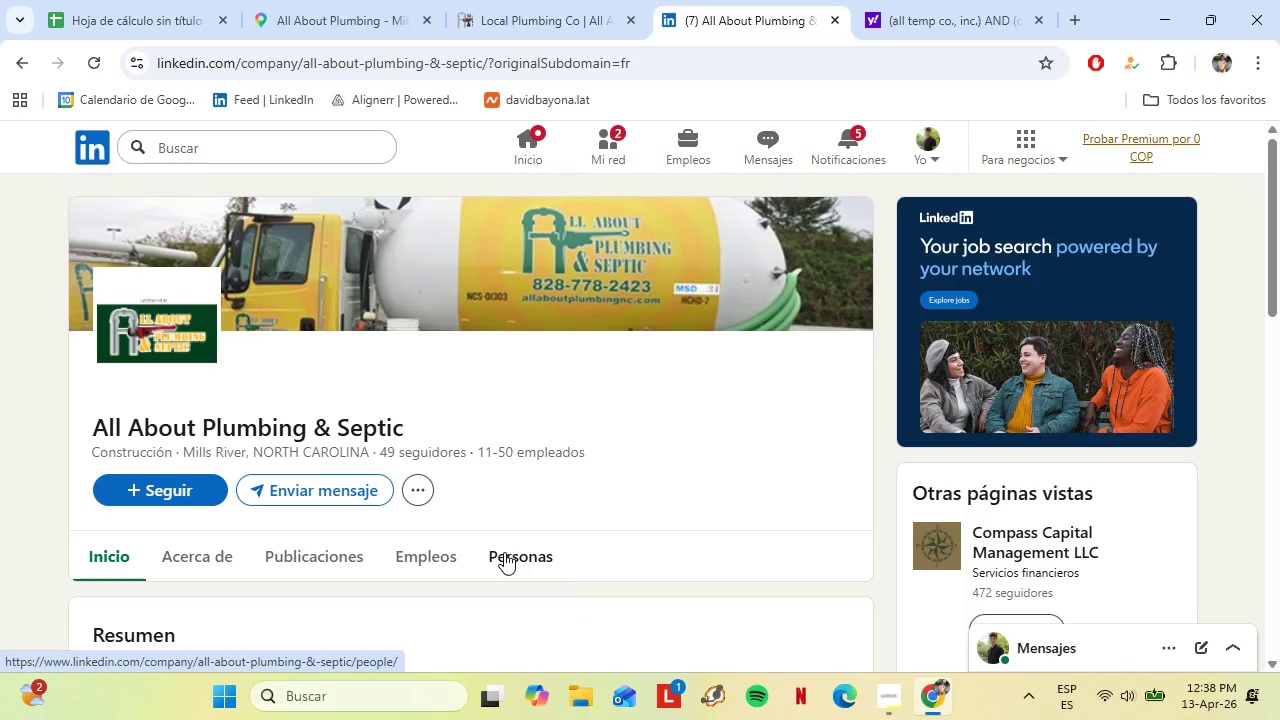 
scroll: coordinate [467, 494], scroll_direction: down, amount: 10.0
 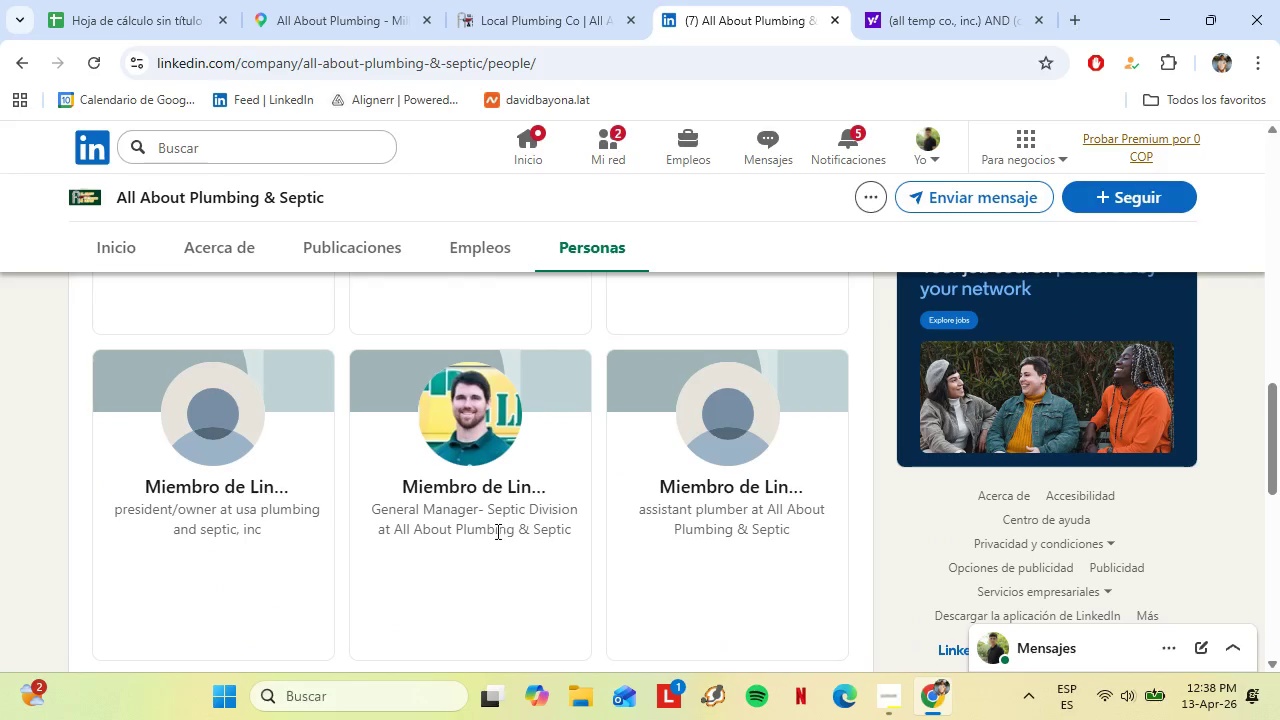 
left_click([453, 424])
 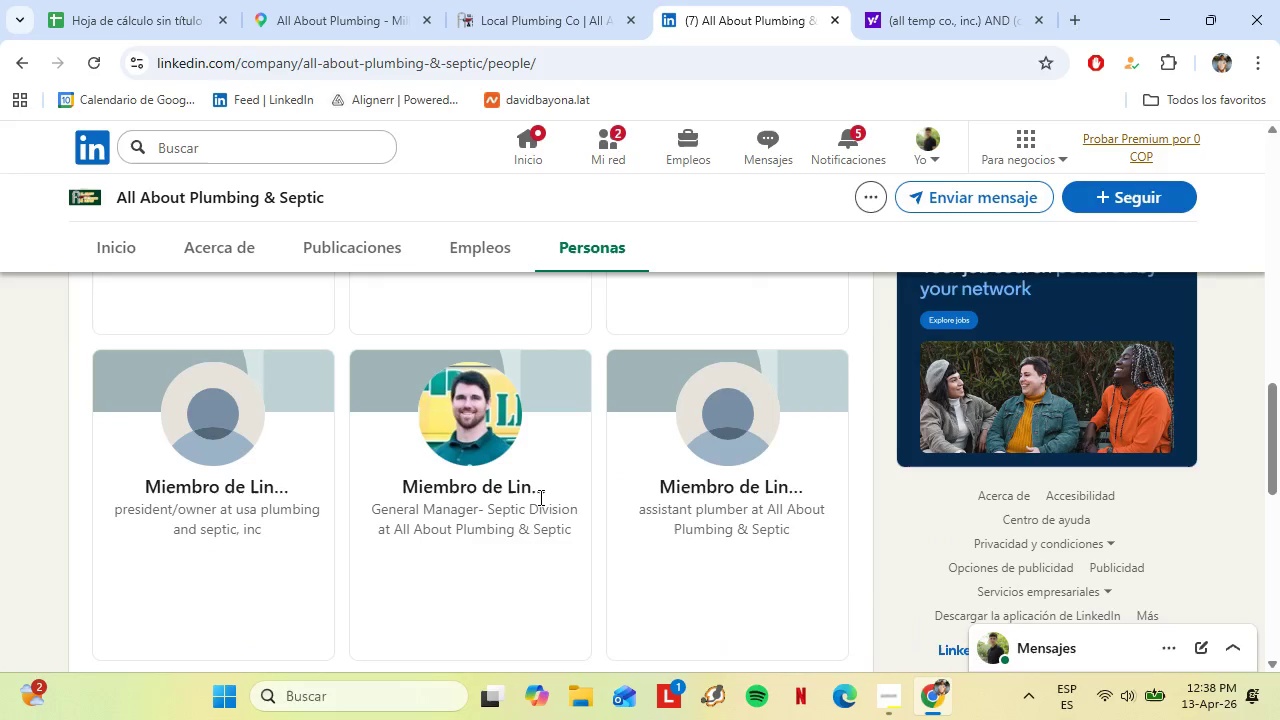 
scroll: coordinate [539, 498], scroll_direction: down, amount: 1.0
 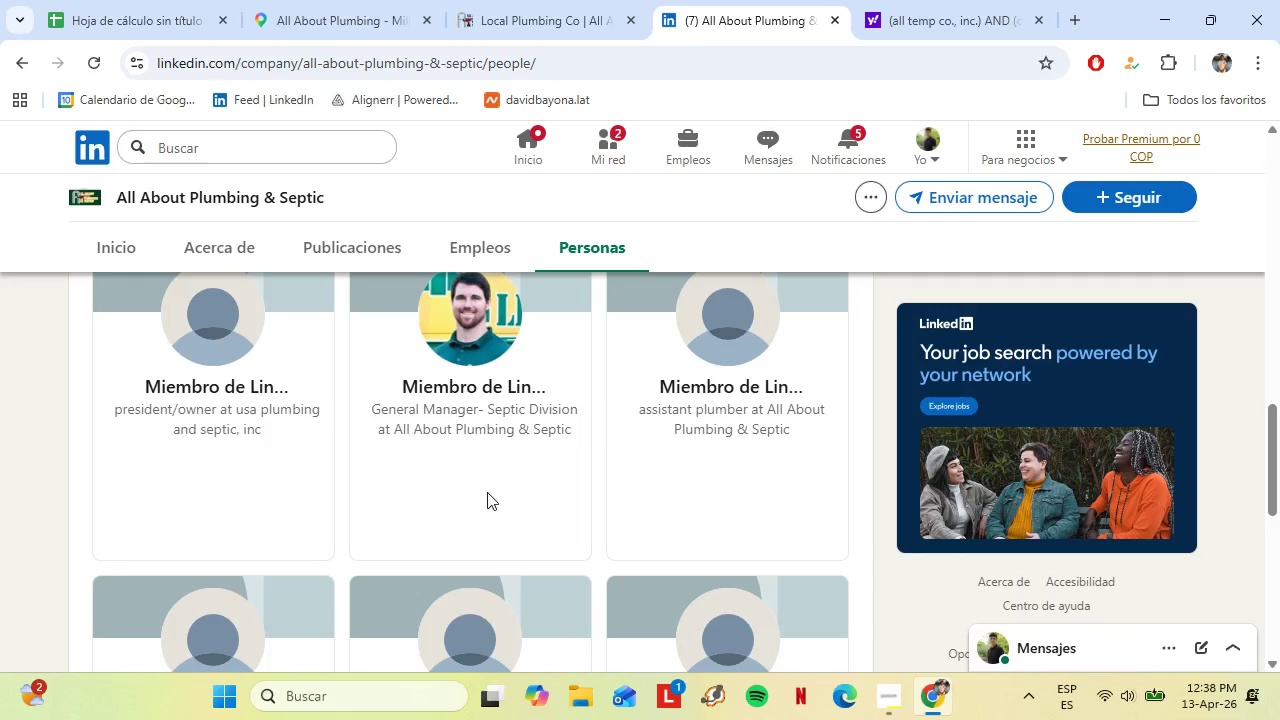 
scroll: coordinate [465, 490], scroll_direction: up, amount: 10.0
 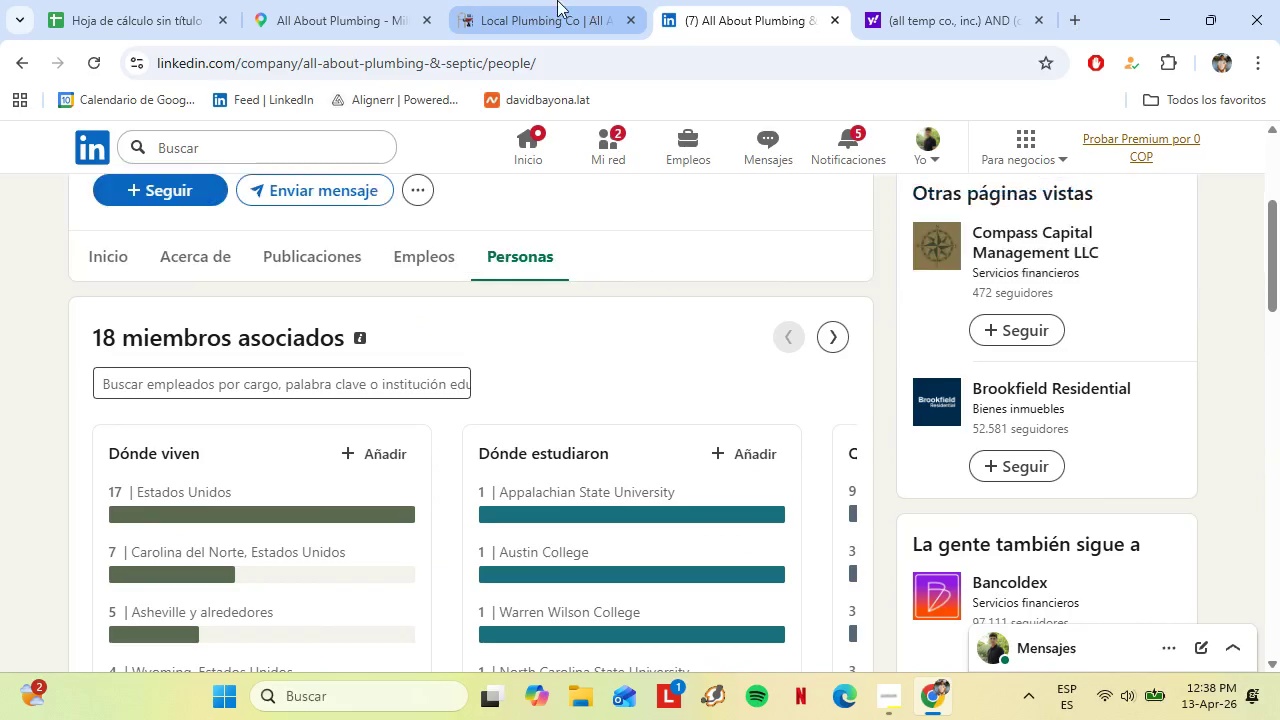 
left_click([557, 0])
 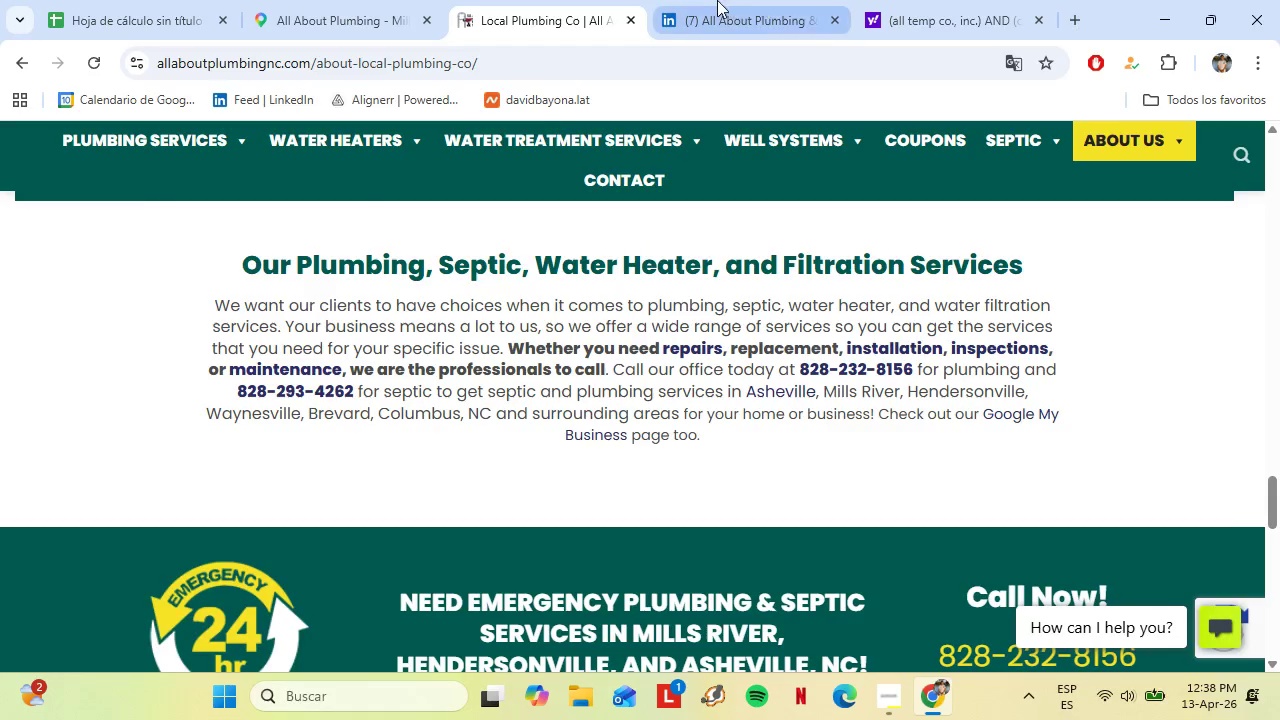 
left_click([717, 0])
 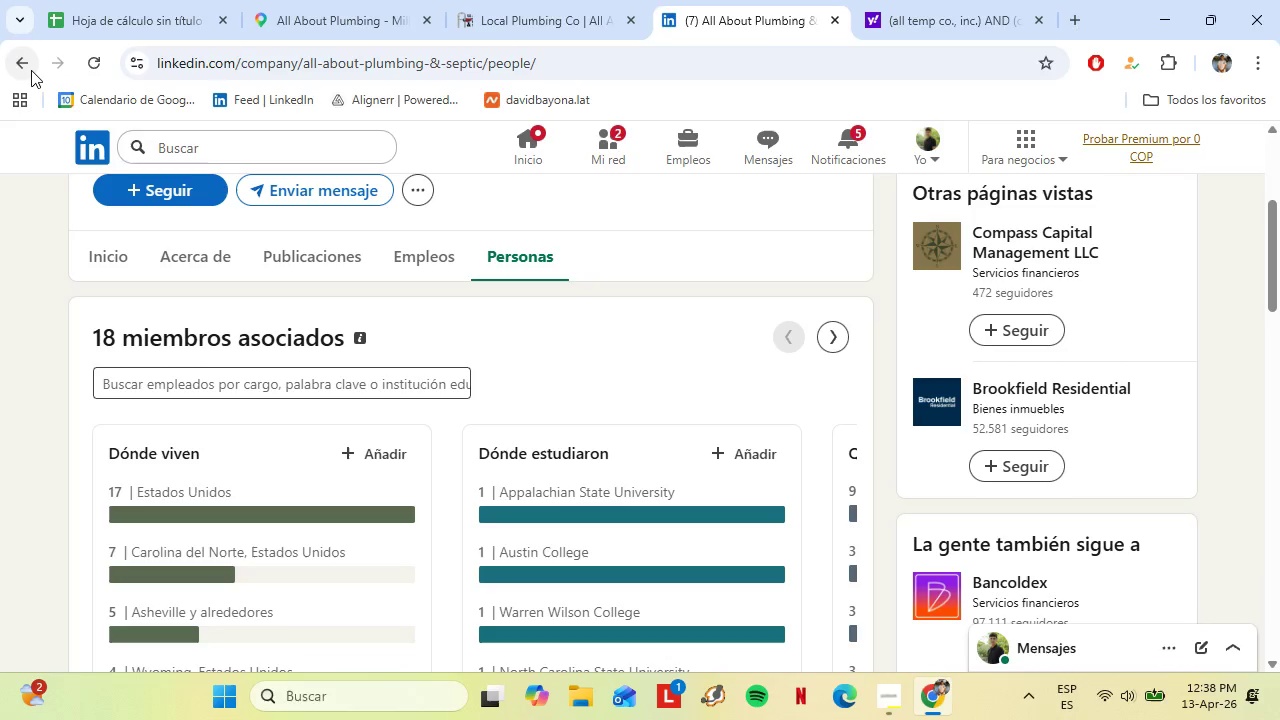 
left_click([31, 69])
 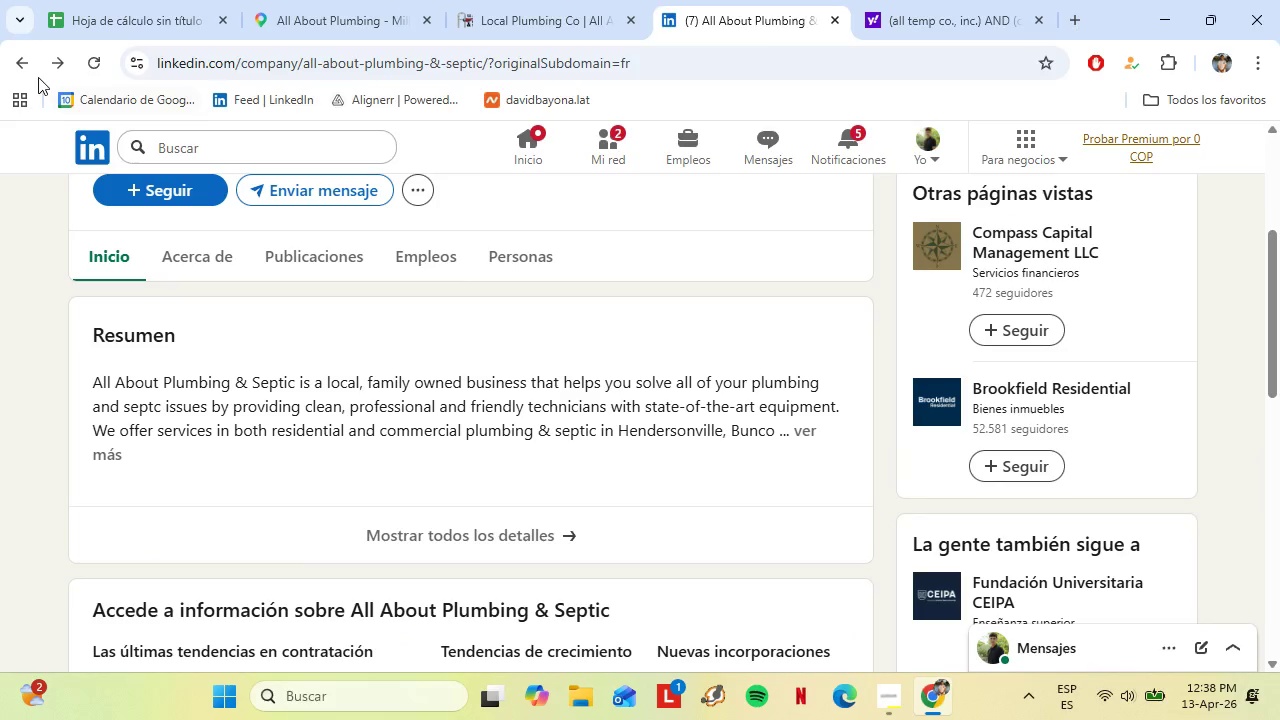 
left_click([31, 70])
 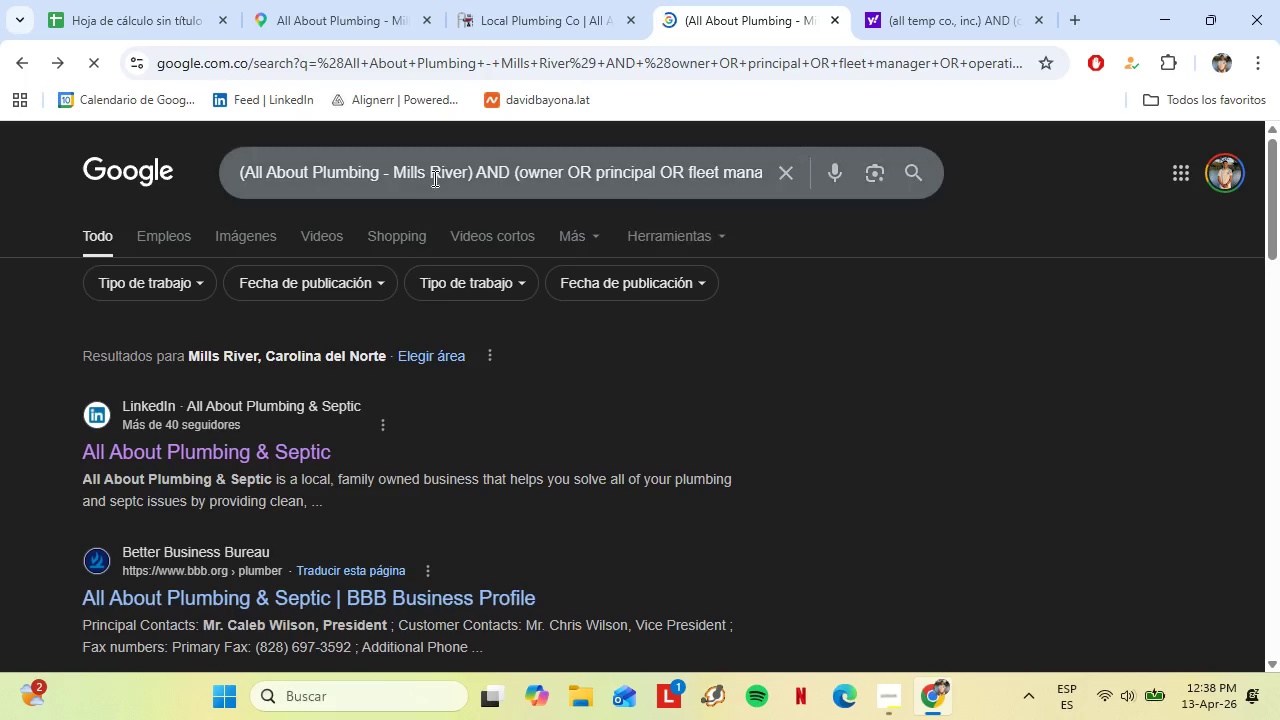 
left_click_drag(start_coordinate=[472, 174], to_coordinate=[384, 169])
 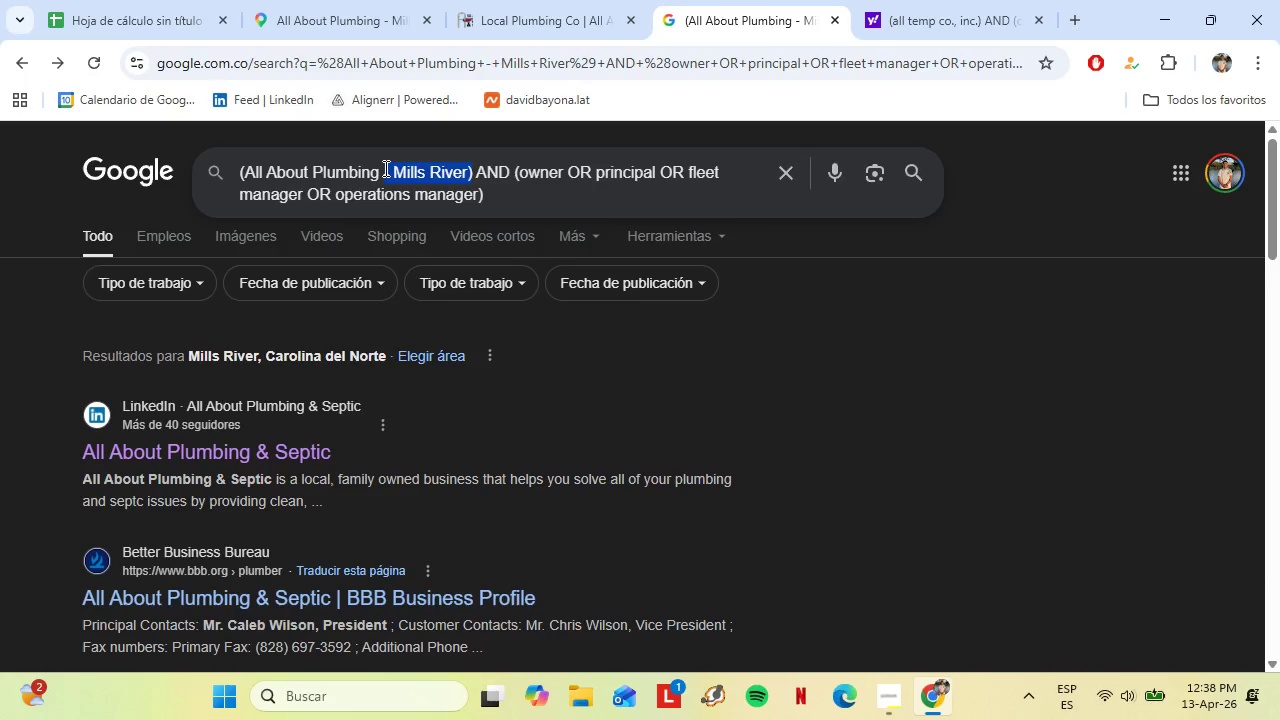 
key(Backspace)
 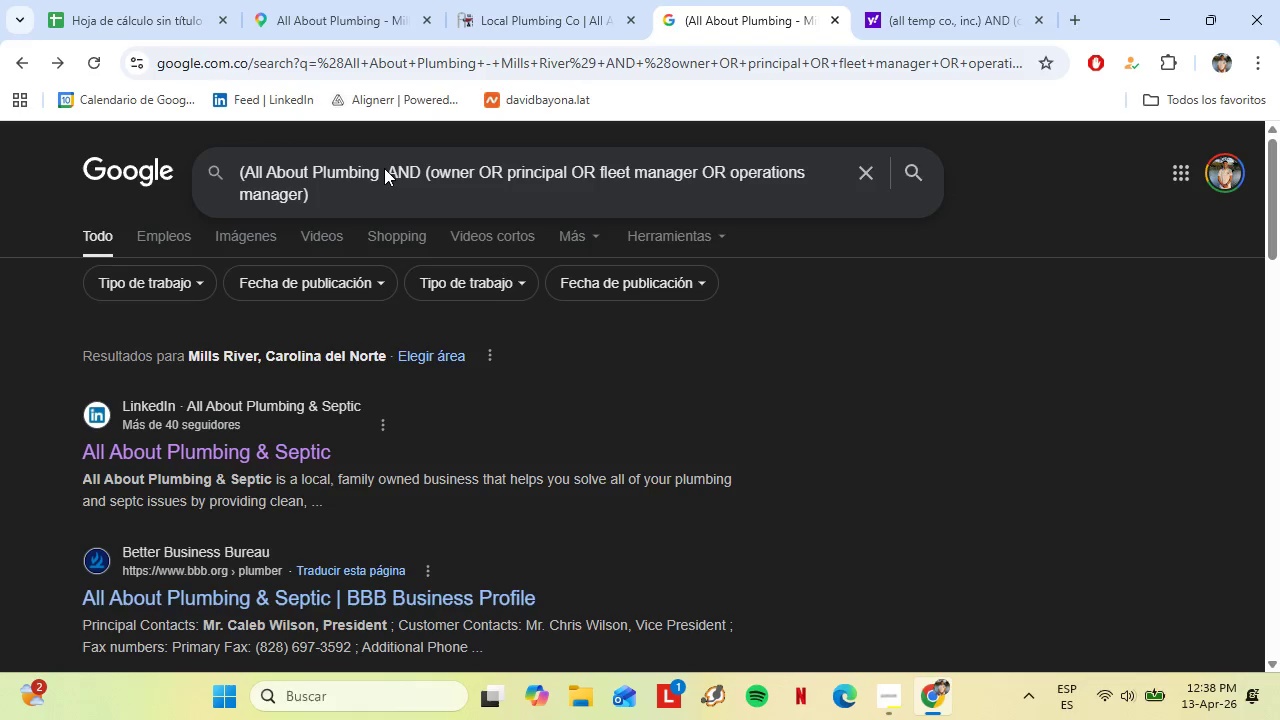 
key(Backspace)
 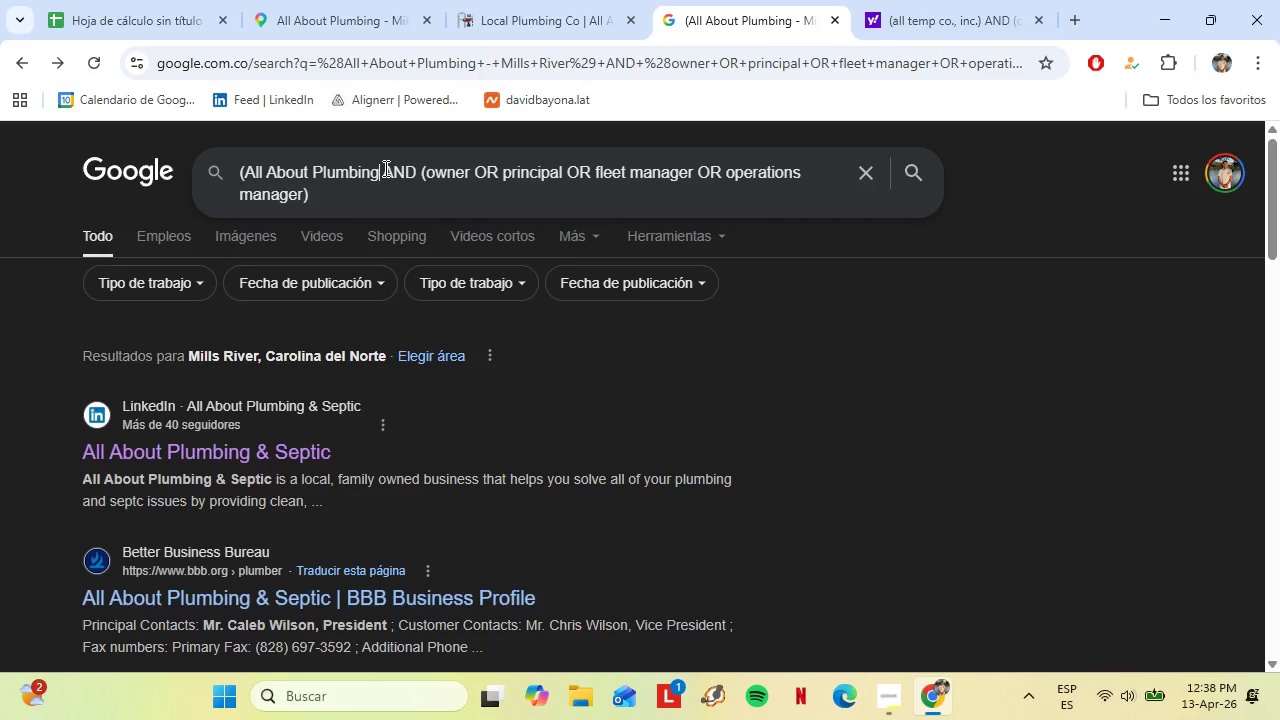 
key(Shift+9)
 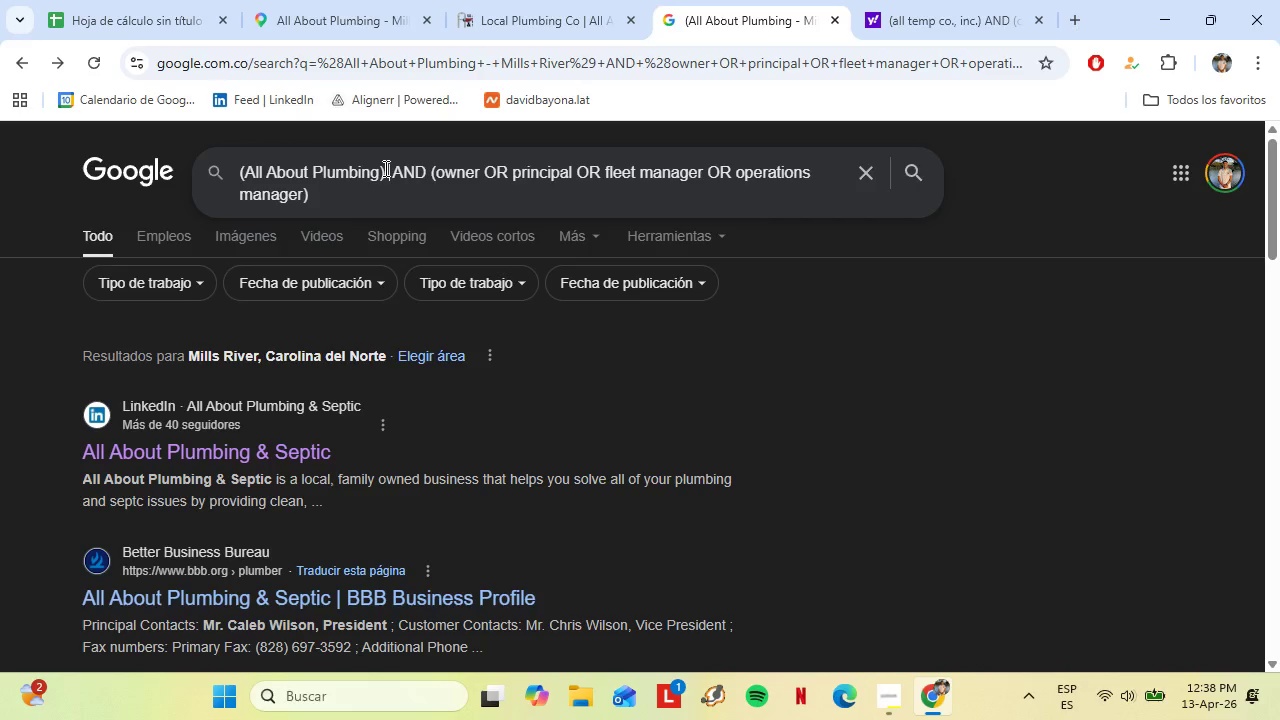 
key(Space)
 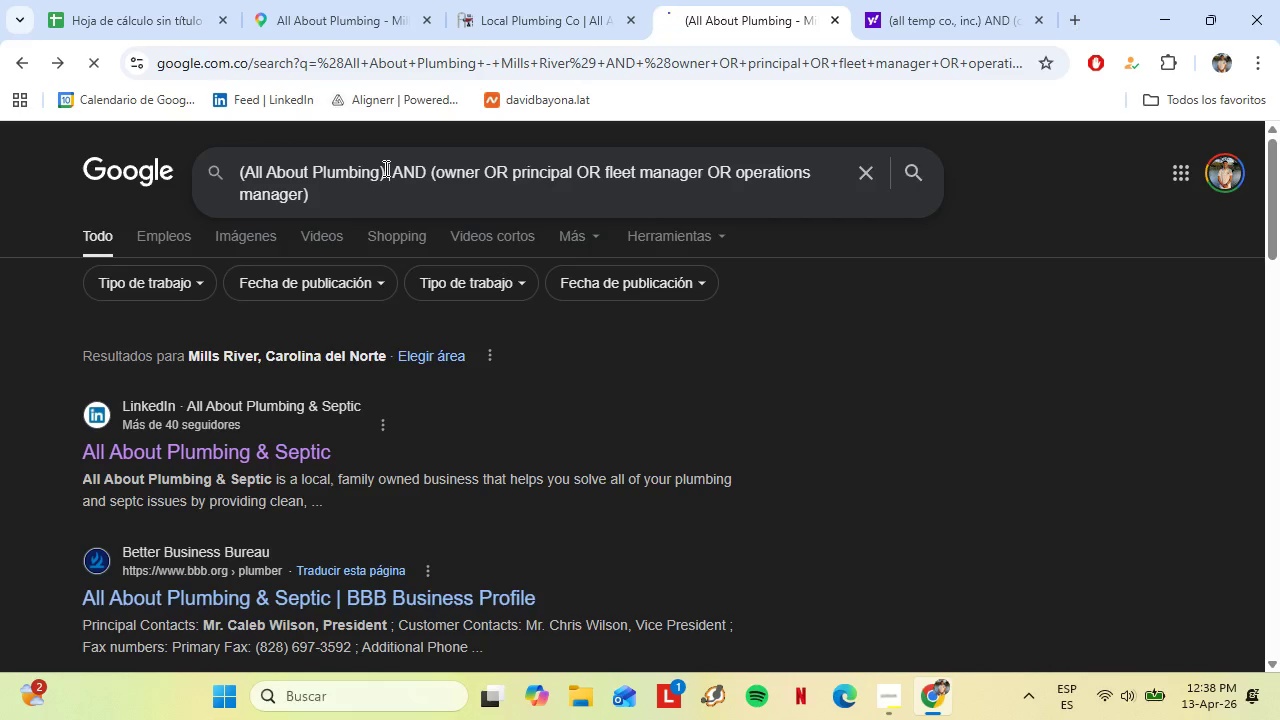 
key(Enter)
 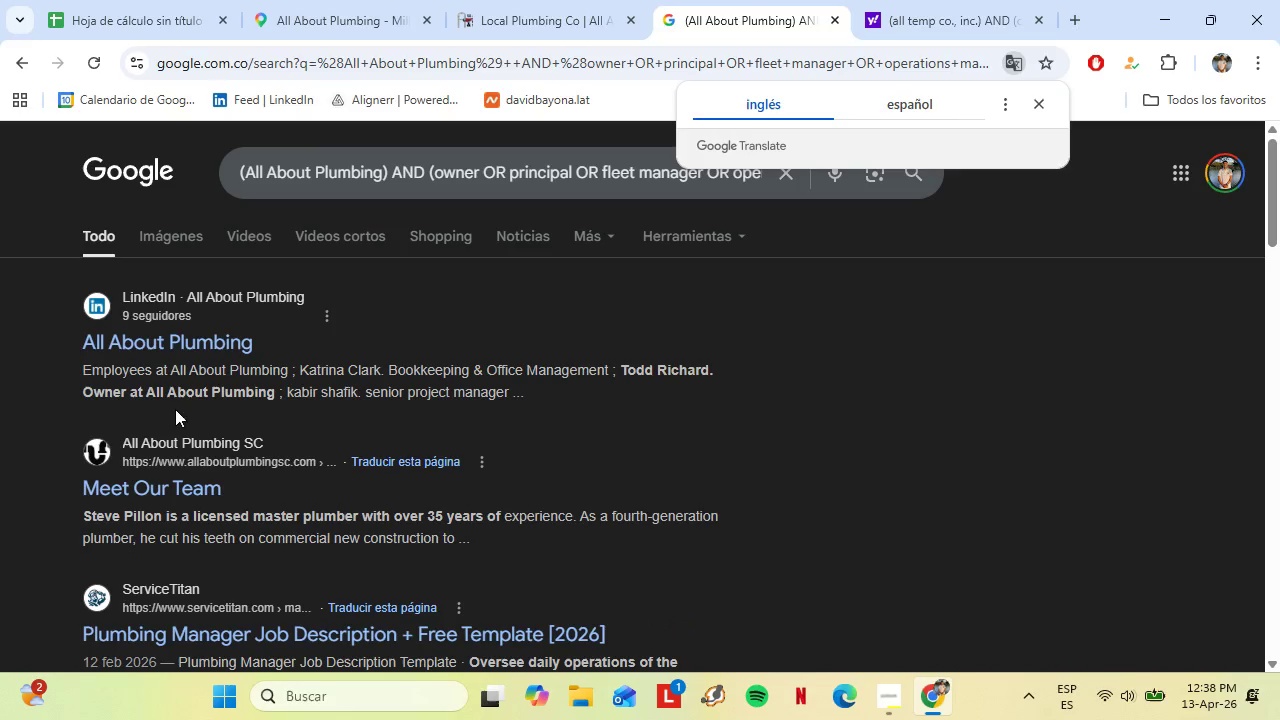 
wait(7.7)
 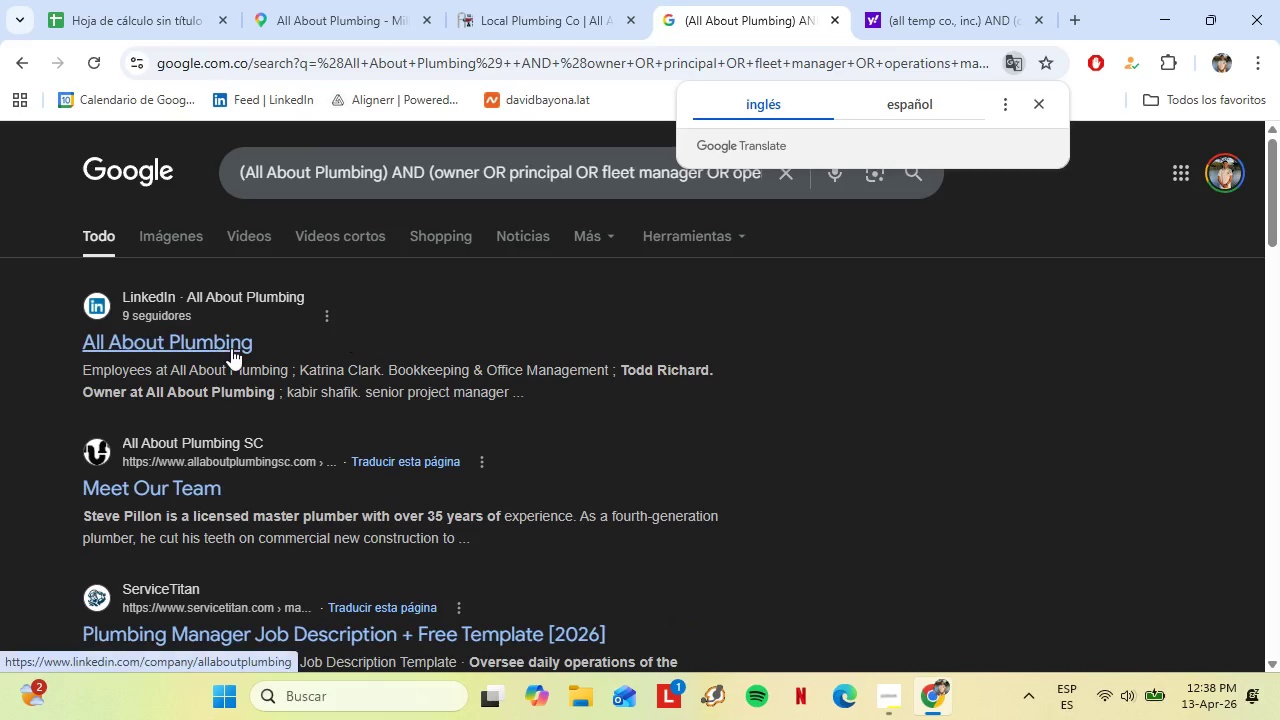 
left_click_drag(start_coordinate=[623, 369], to_coordinate=[708, 373])
 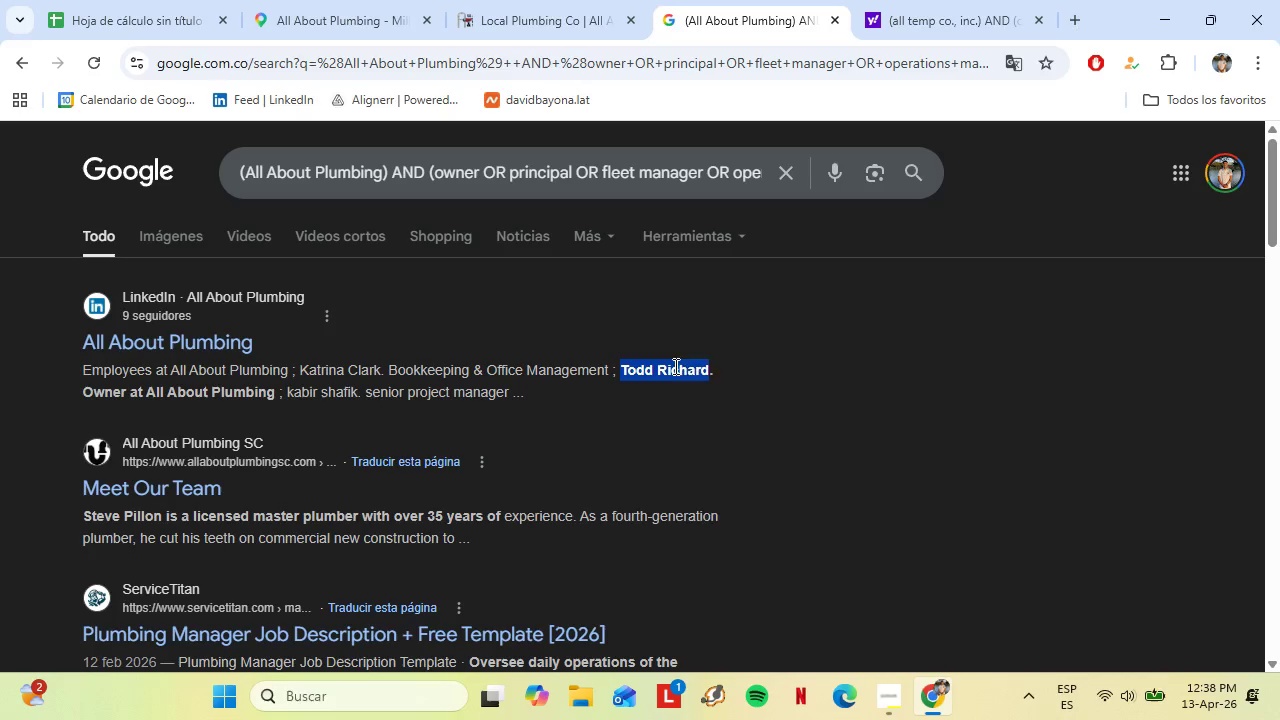 
right_click([674, 366])
 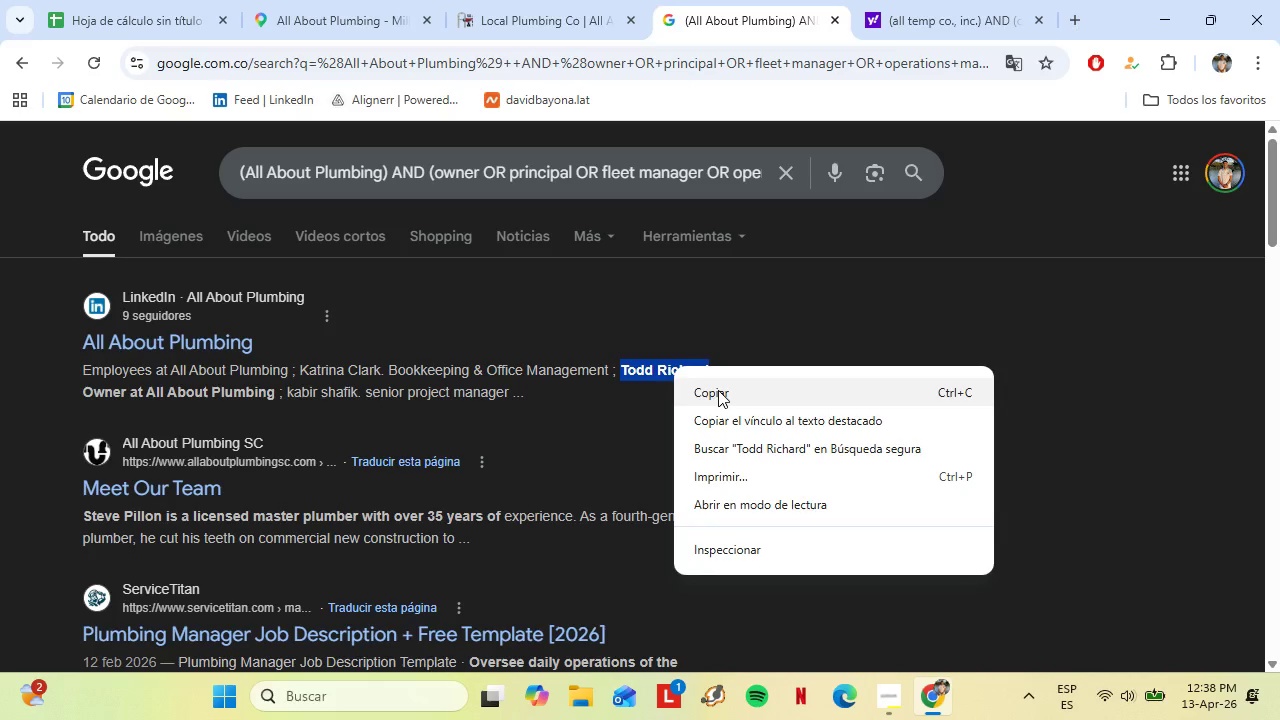 
left_click([718, 390])
 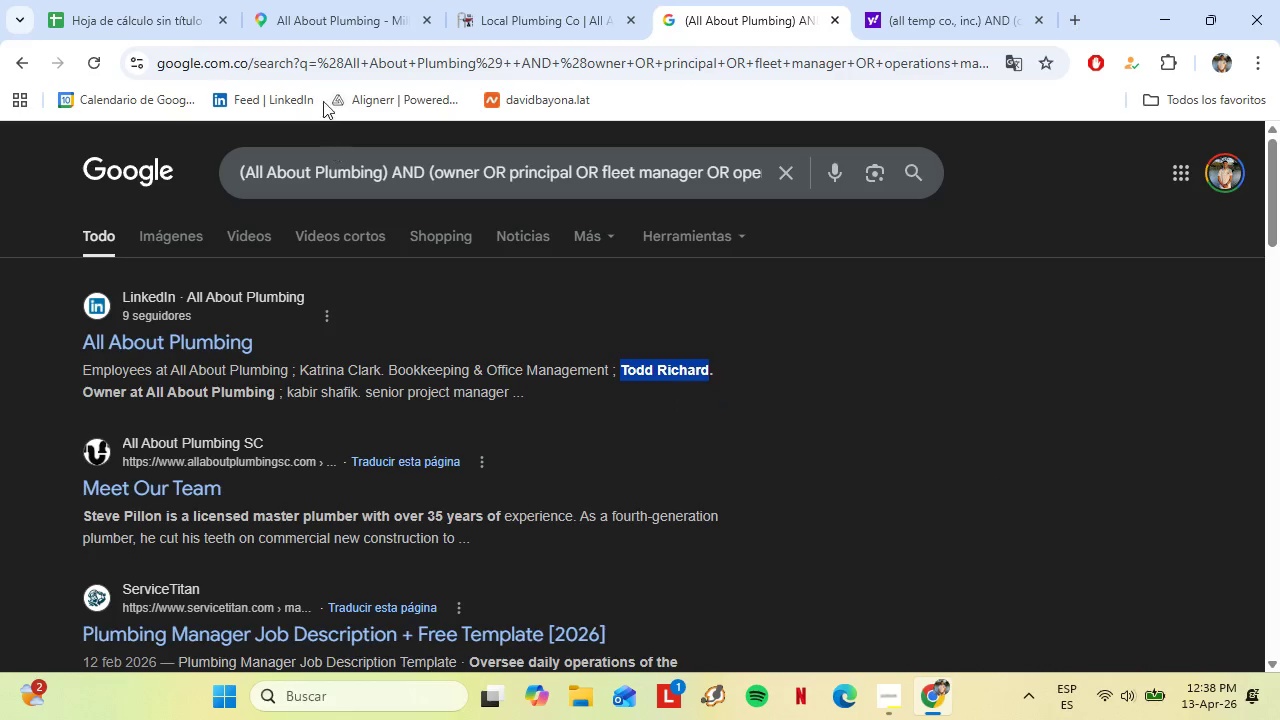 
double_click([495, 0])
 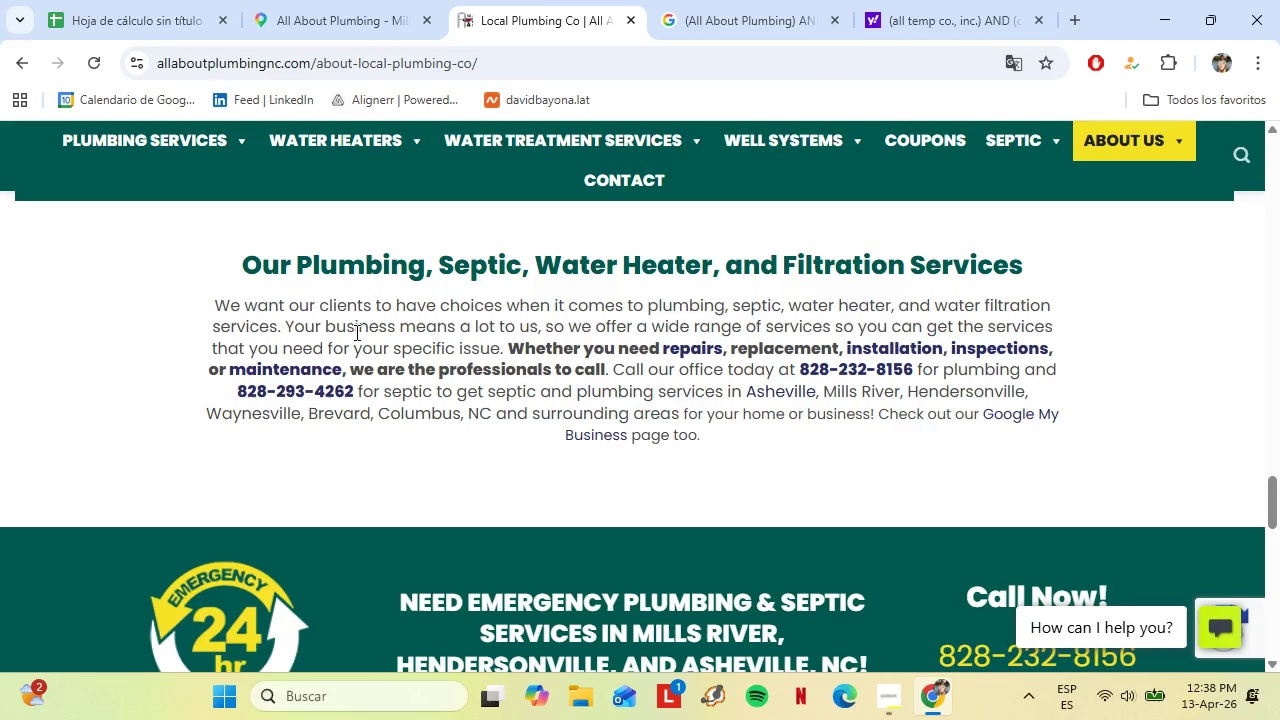 
scroll: coordinate [345, 351], scroll_direction: up, amount: 18.0
 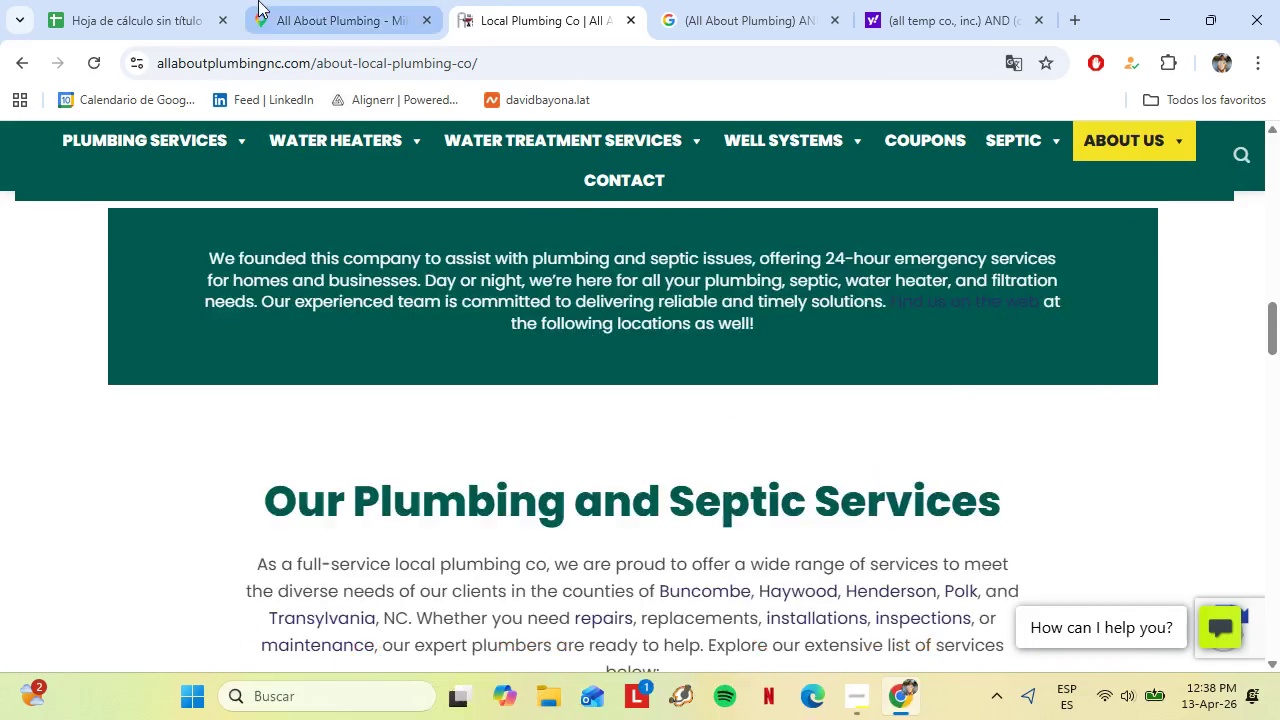 
left_click([258, 0])
 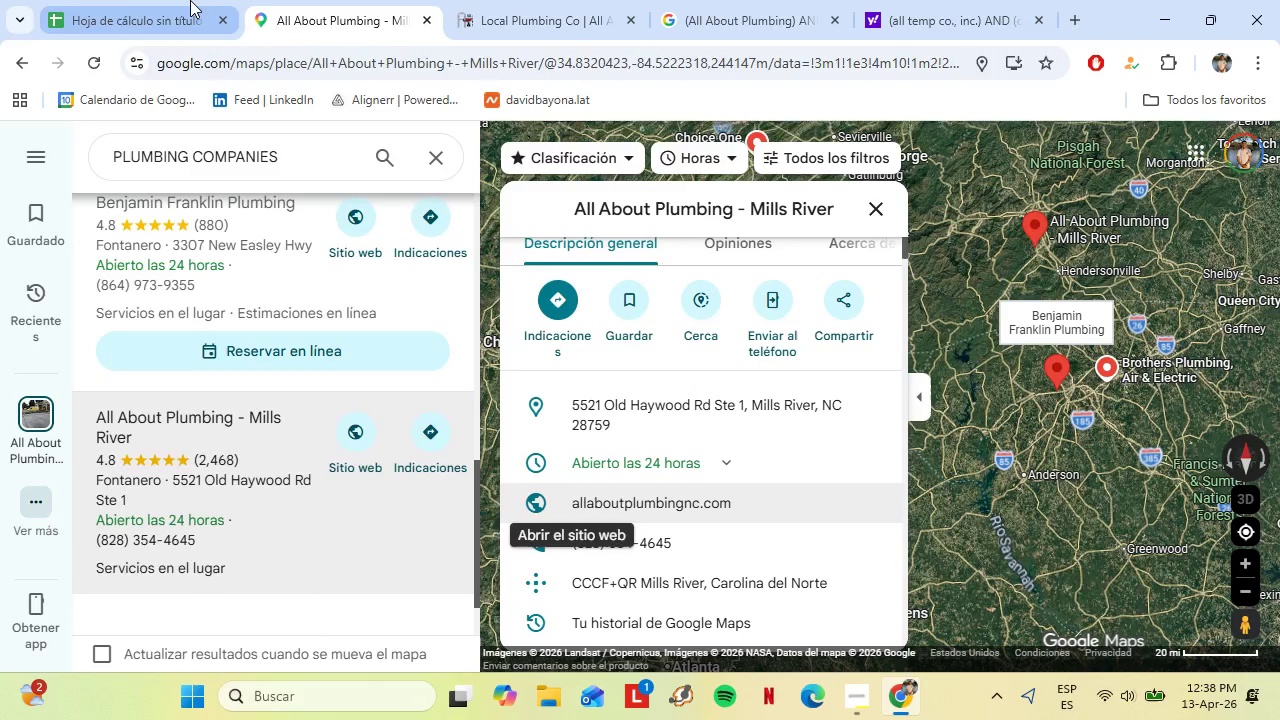 
left_click([190, 0])
 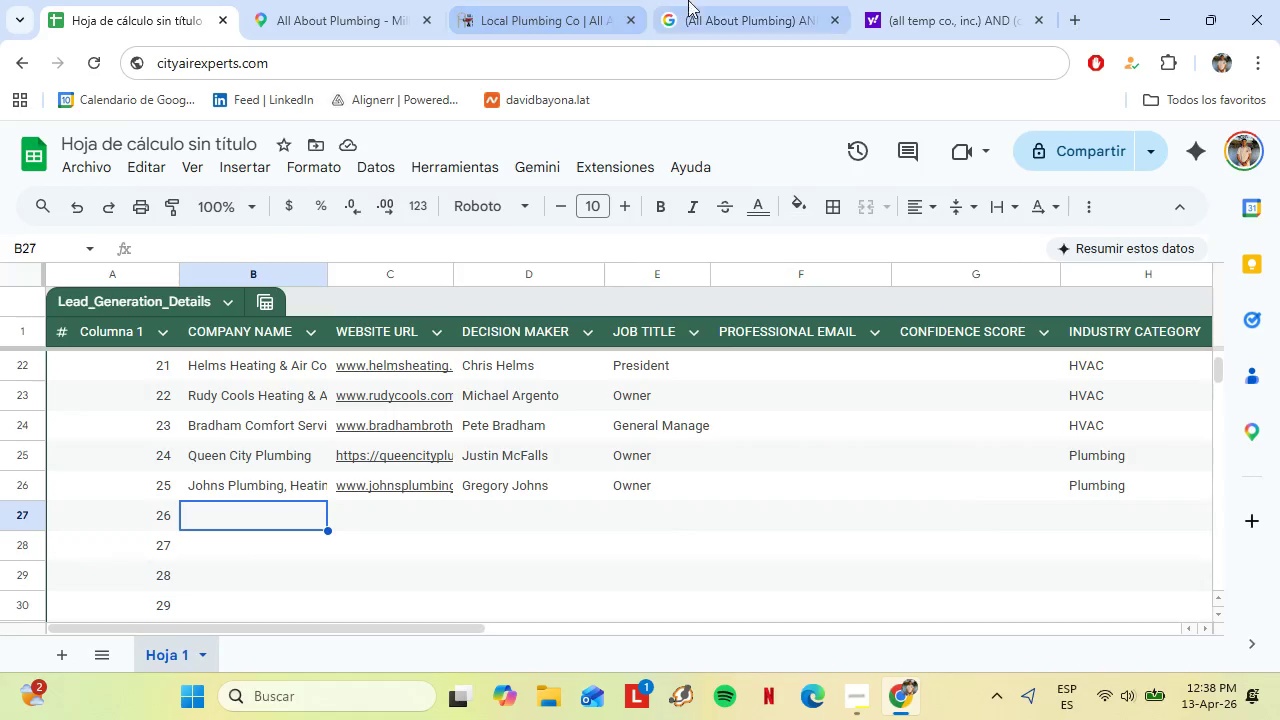 
left_click([699, 0])
 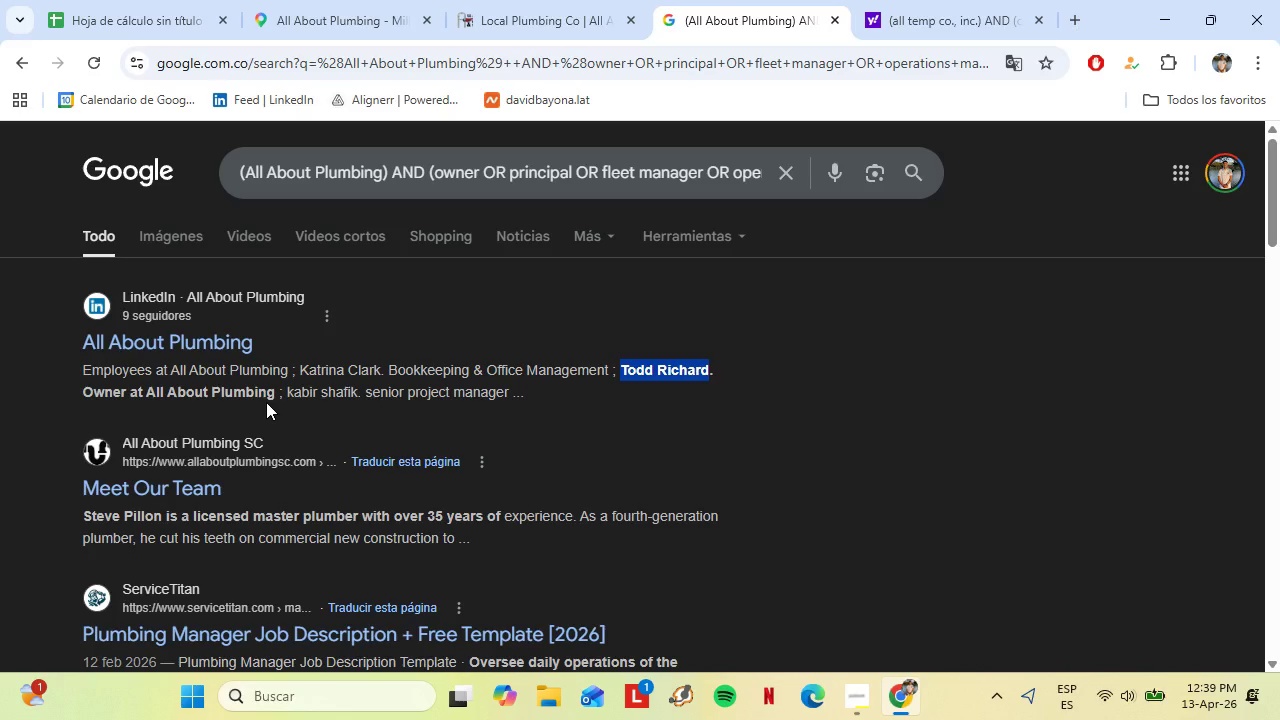 
wait(5.5)
 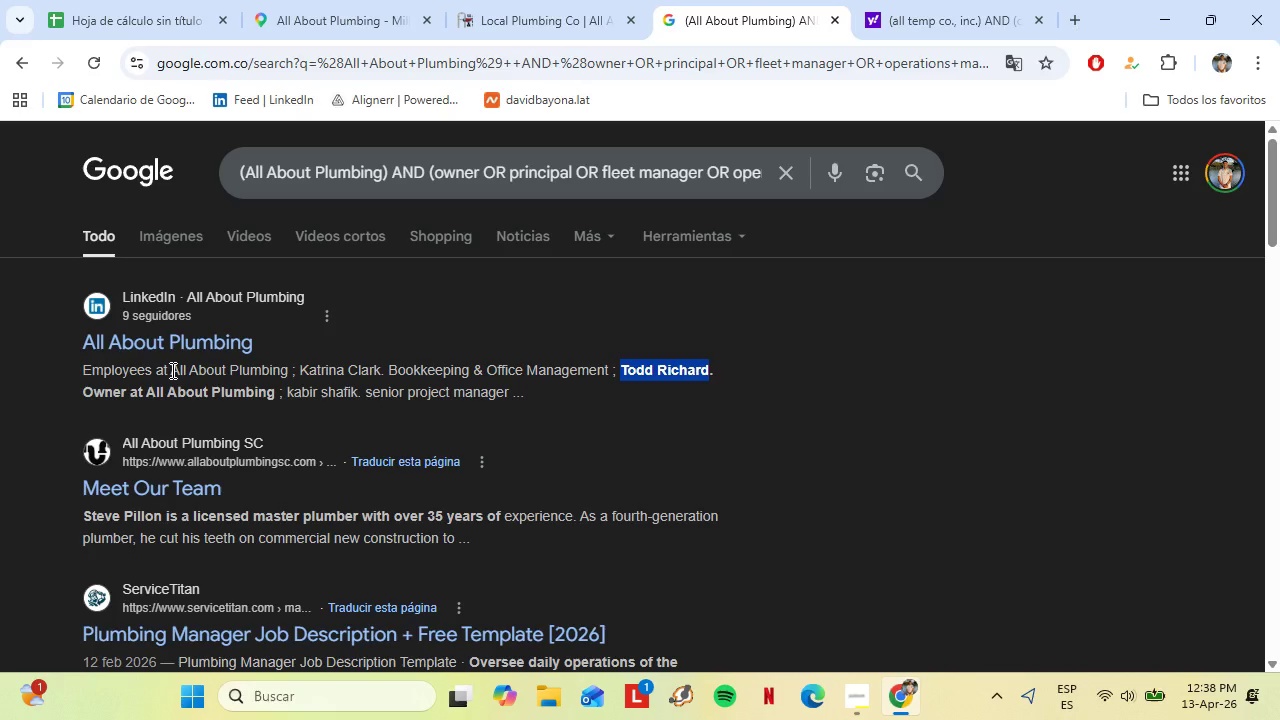 
scroll: coordinate [266, 402], scroll_direction: down, amount: 1.0
 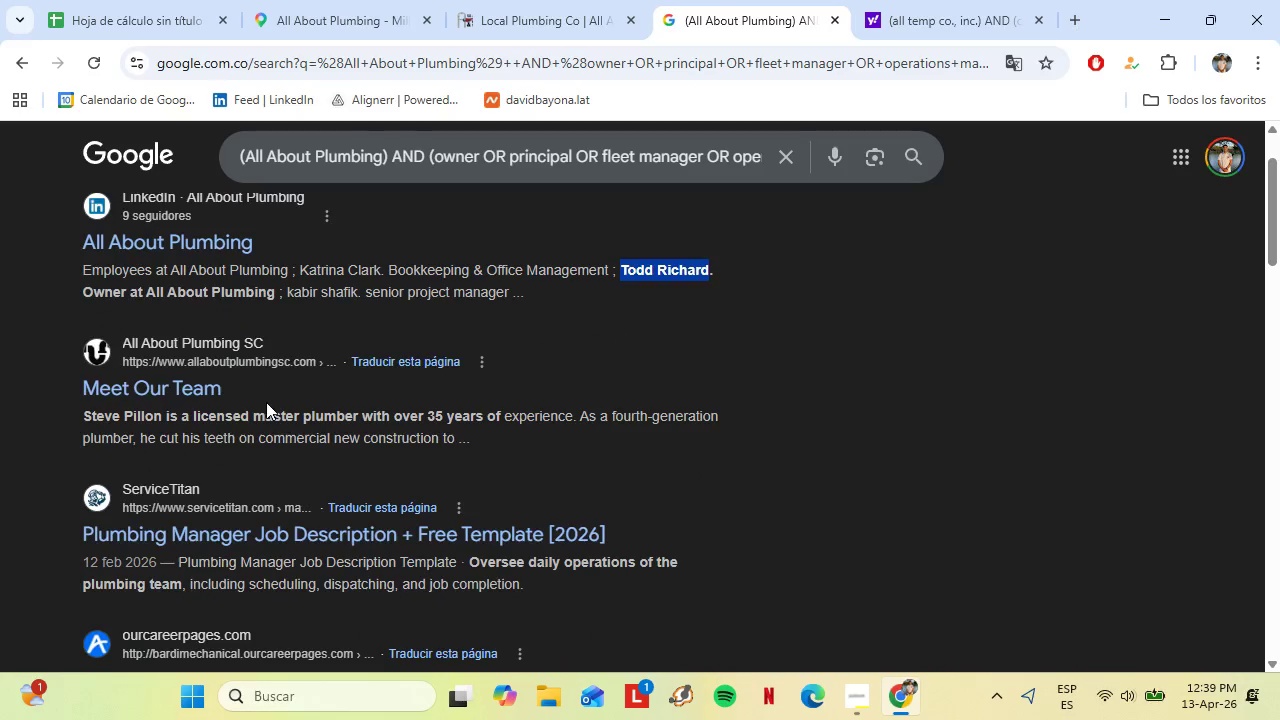 
scroll: coordinate [266, 402], scroll_direction: up, amount: 1.0
 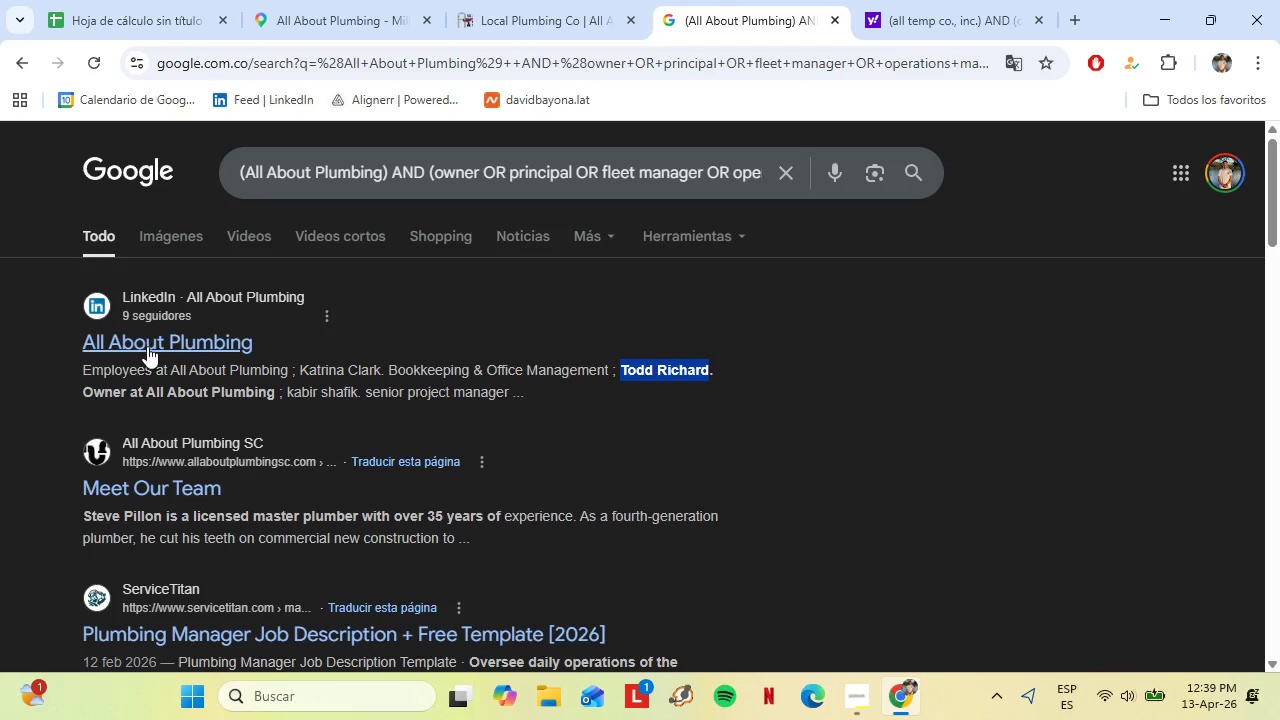 
left_click([147, 346])
 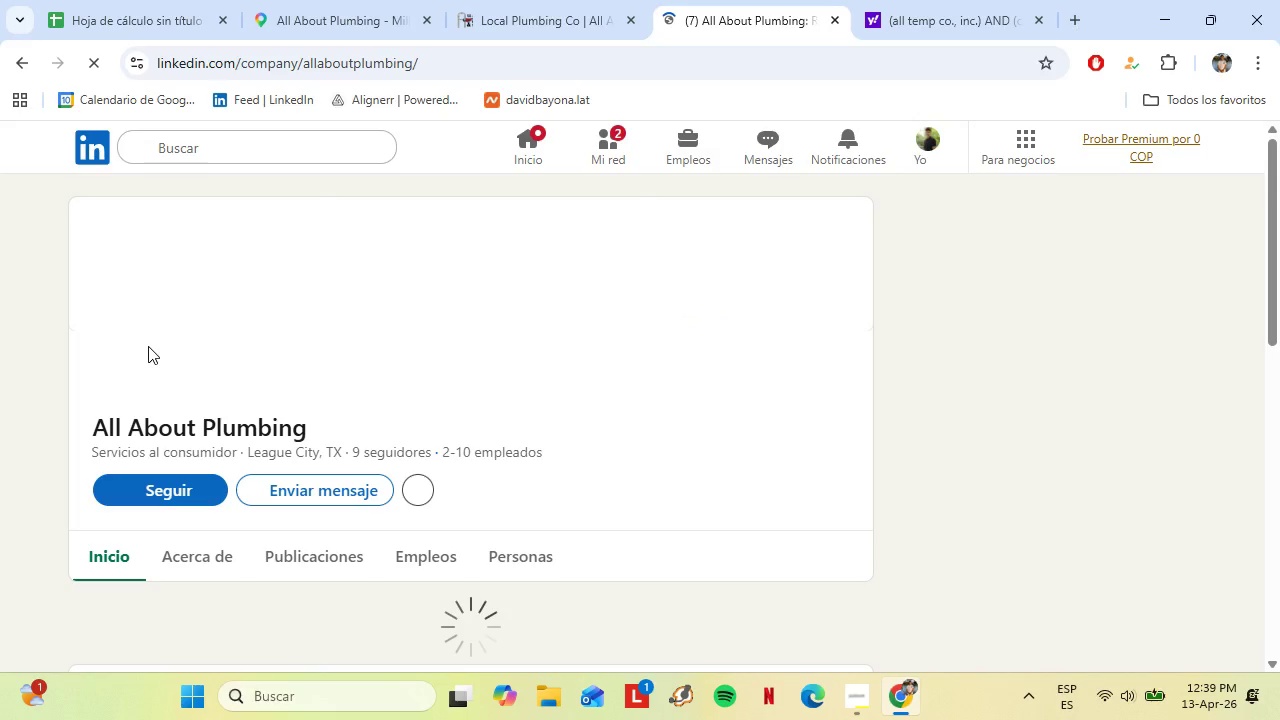 
wait(7.72)
 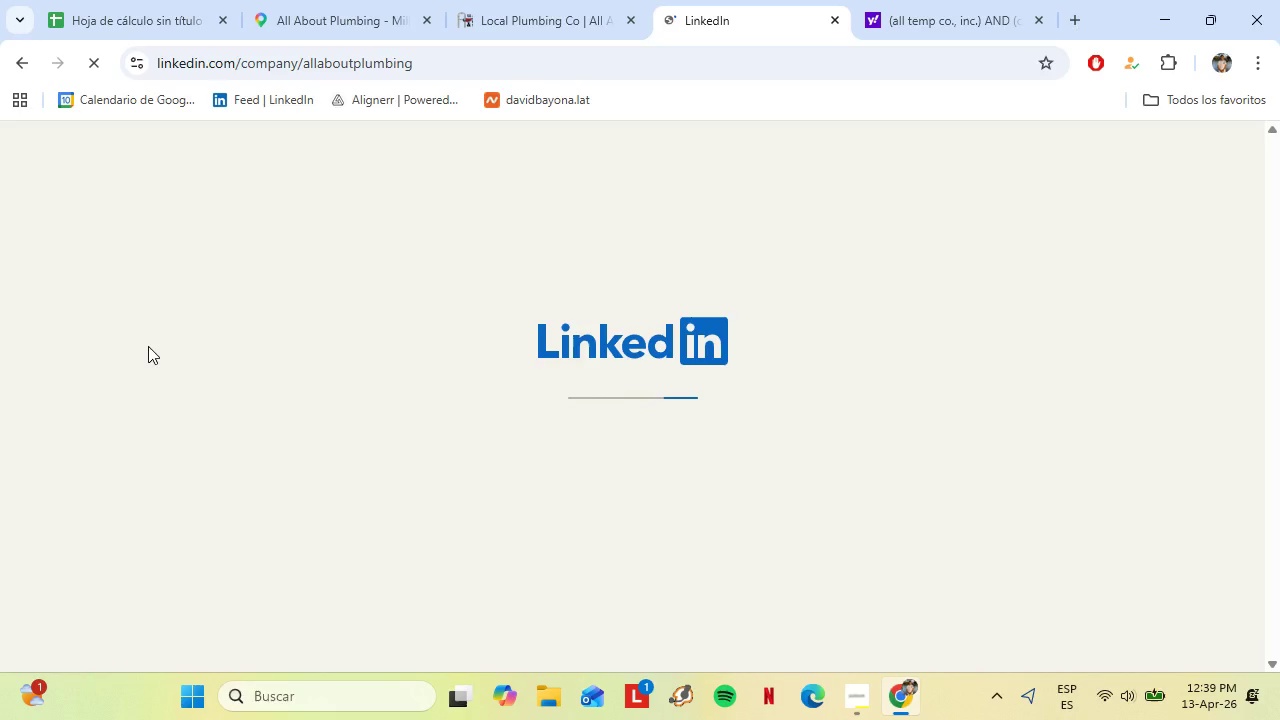 
scroll: coordinate [534, 476], scroll_direction: down, amount: 4.0
 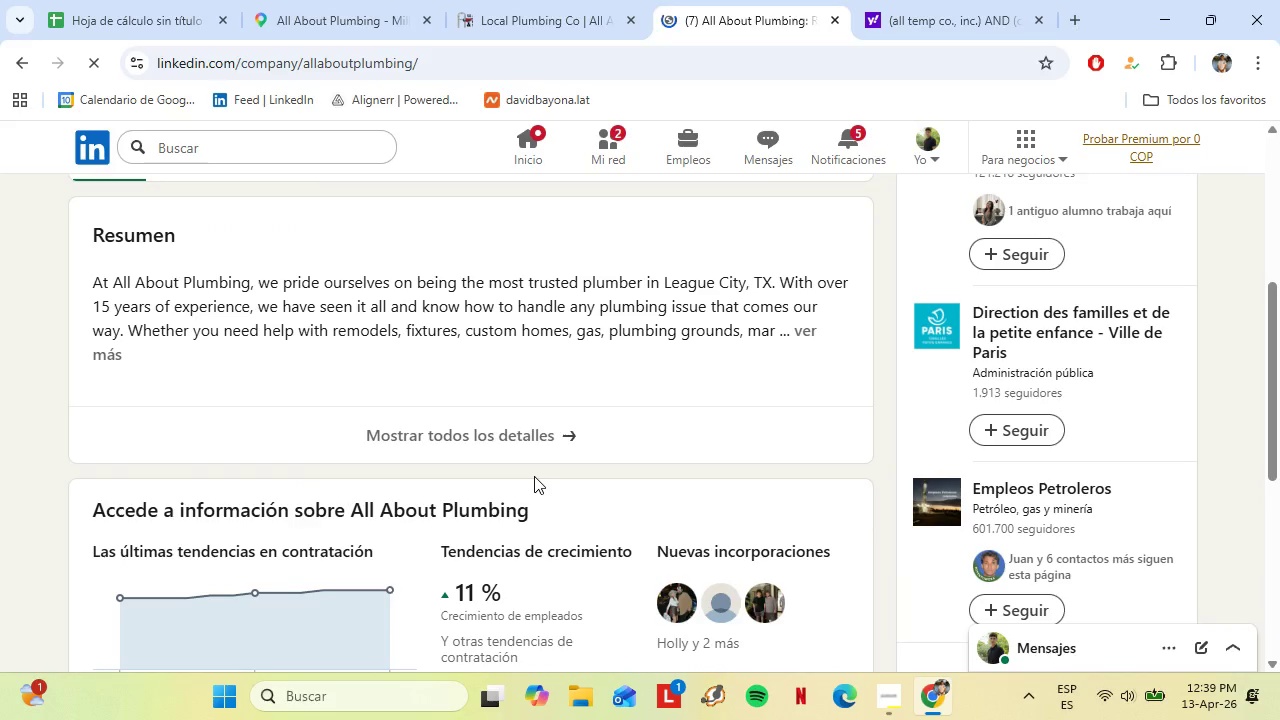 
scroll: coordinate [534, 476], scroll_direction: up, amount: 4.0
 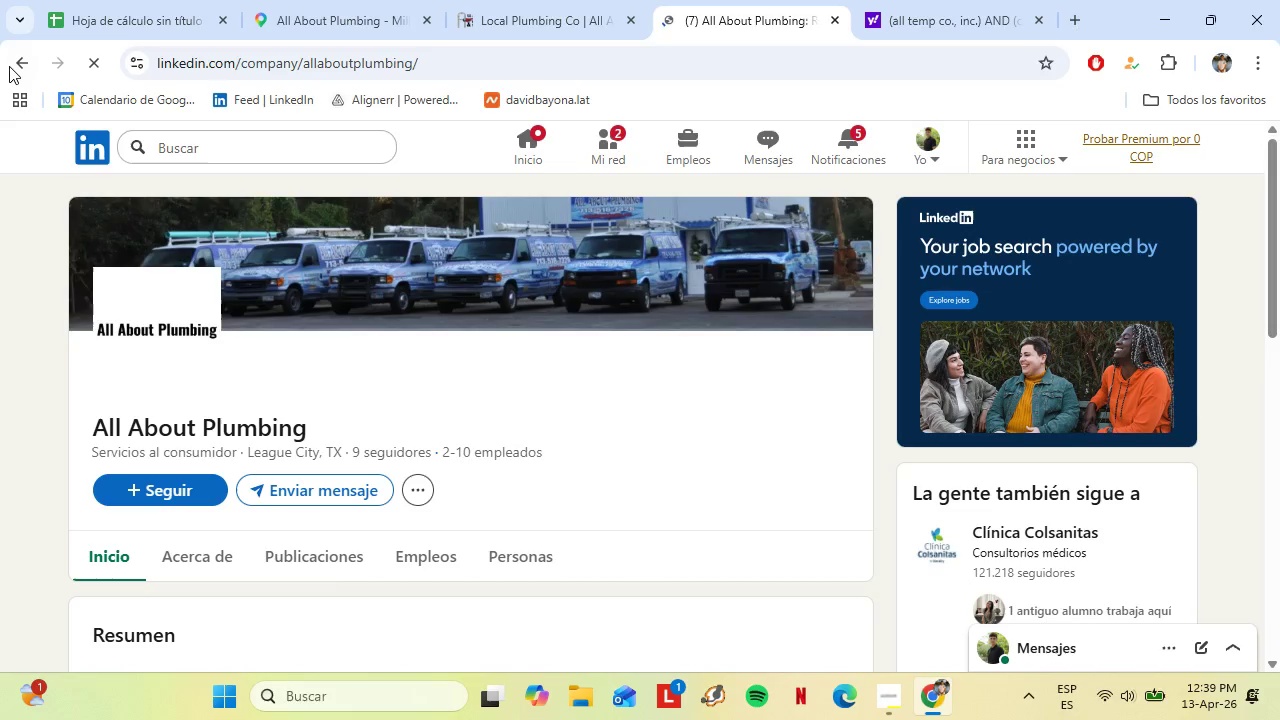 
left_click([9, 66])
 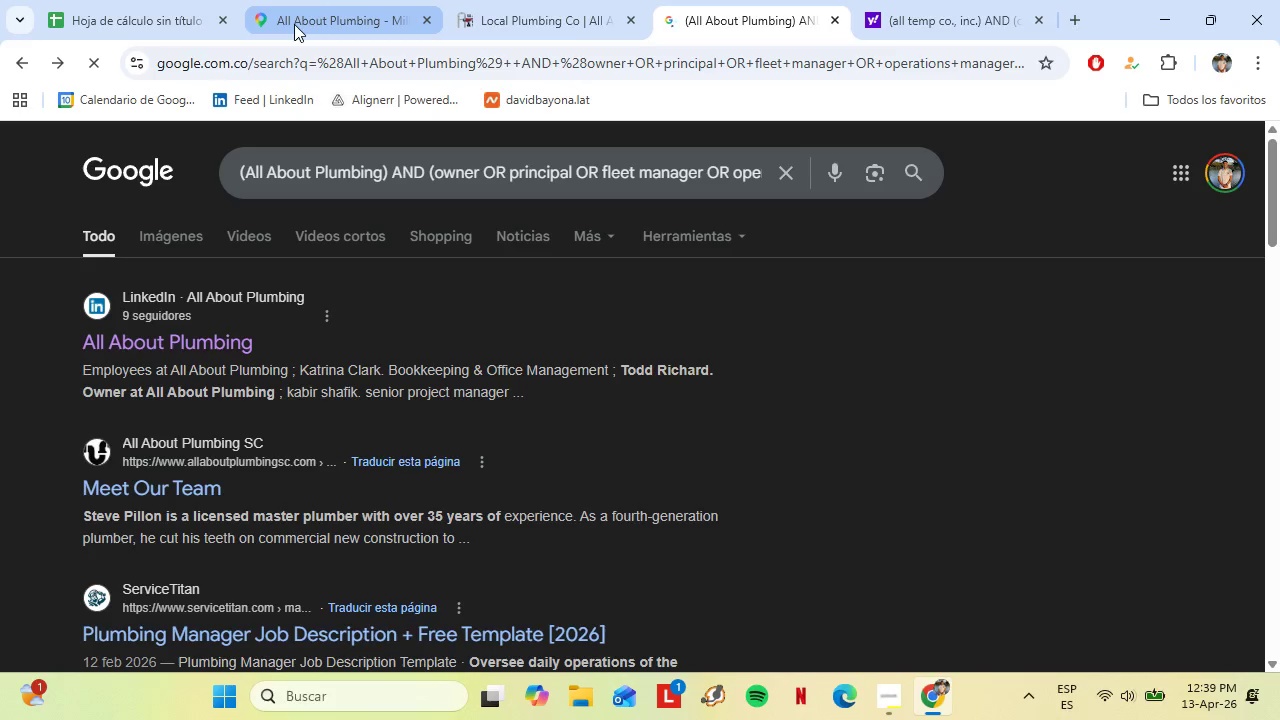 
left_click([312, 23])
 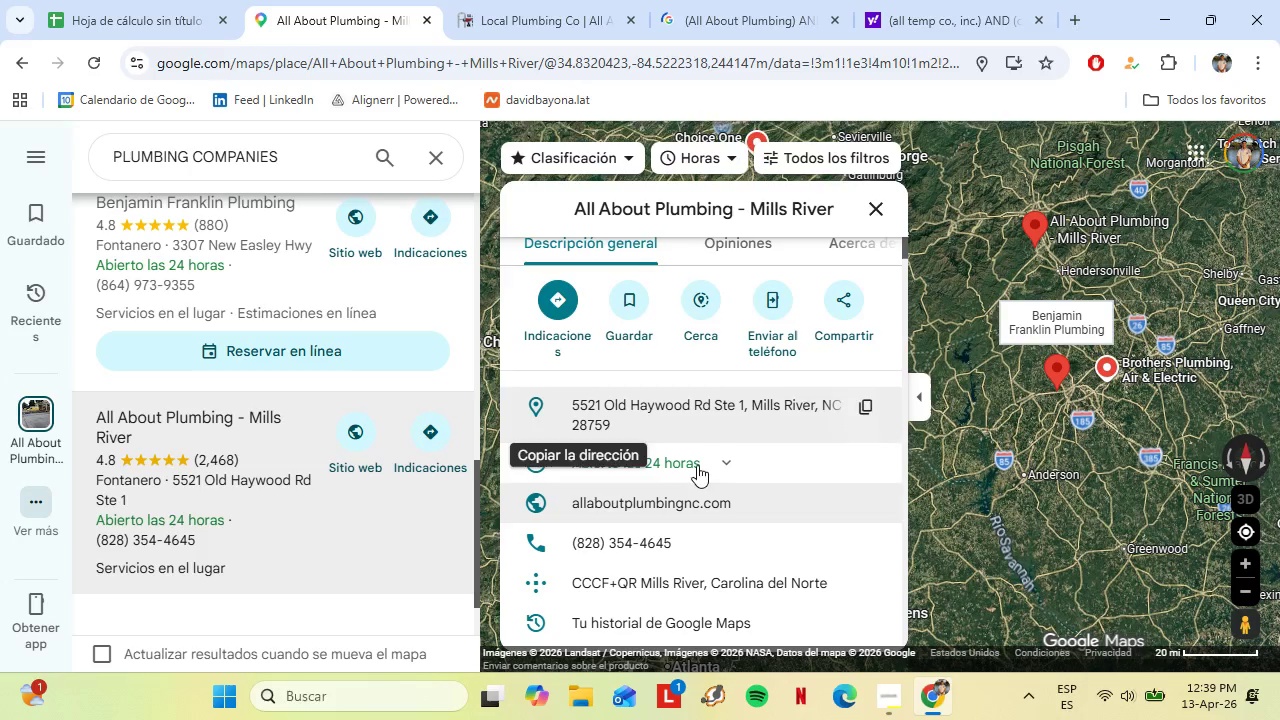 
left_click([515, 0])
 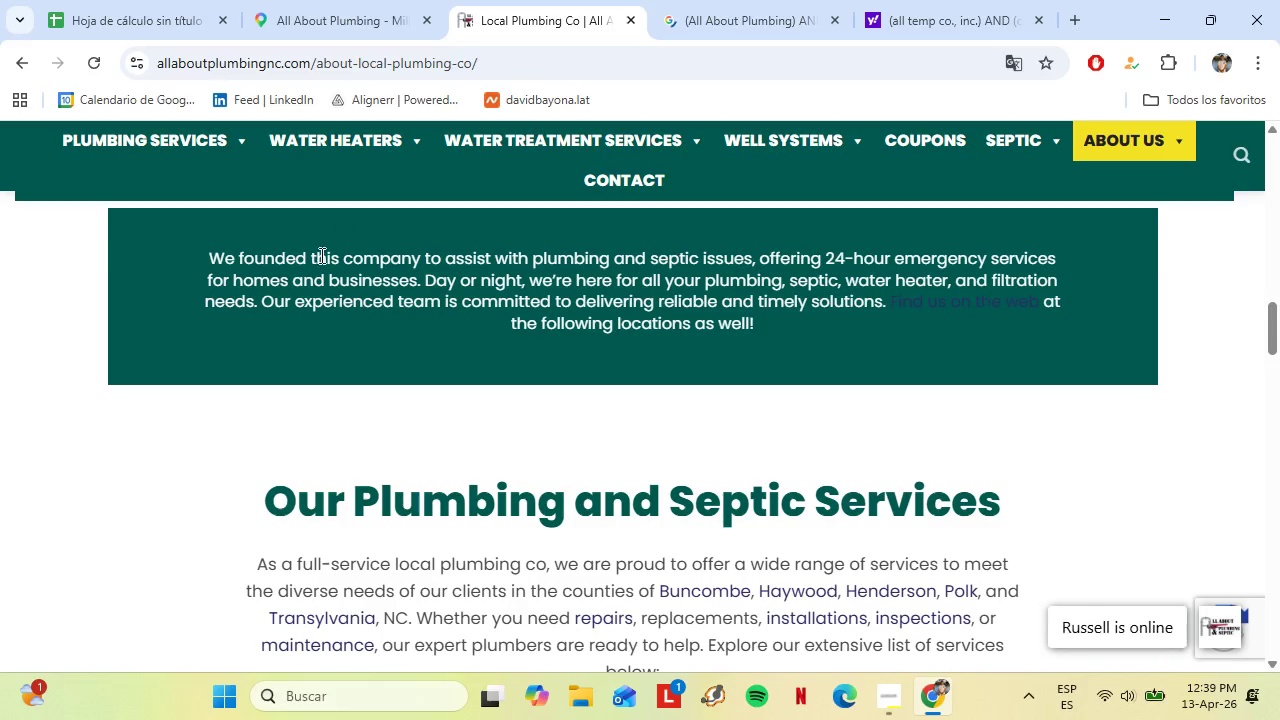 
scroll: coordinate [426, 405], scroll_direction: up, amount: 27.0
 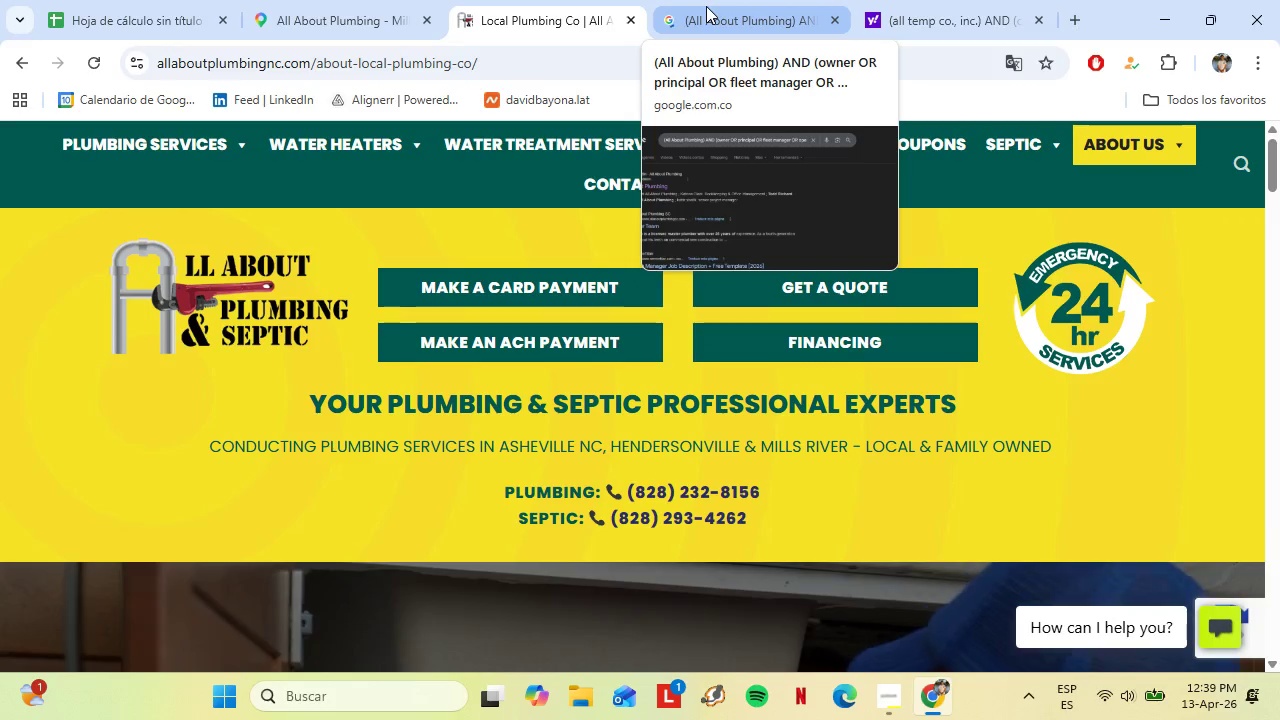 
left_click([706, 6])
 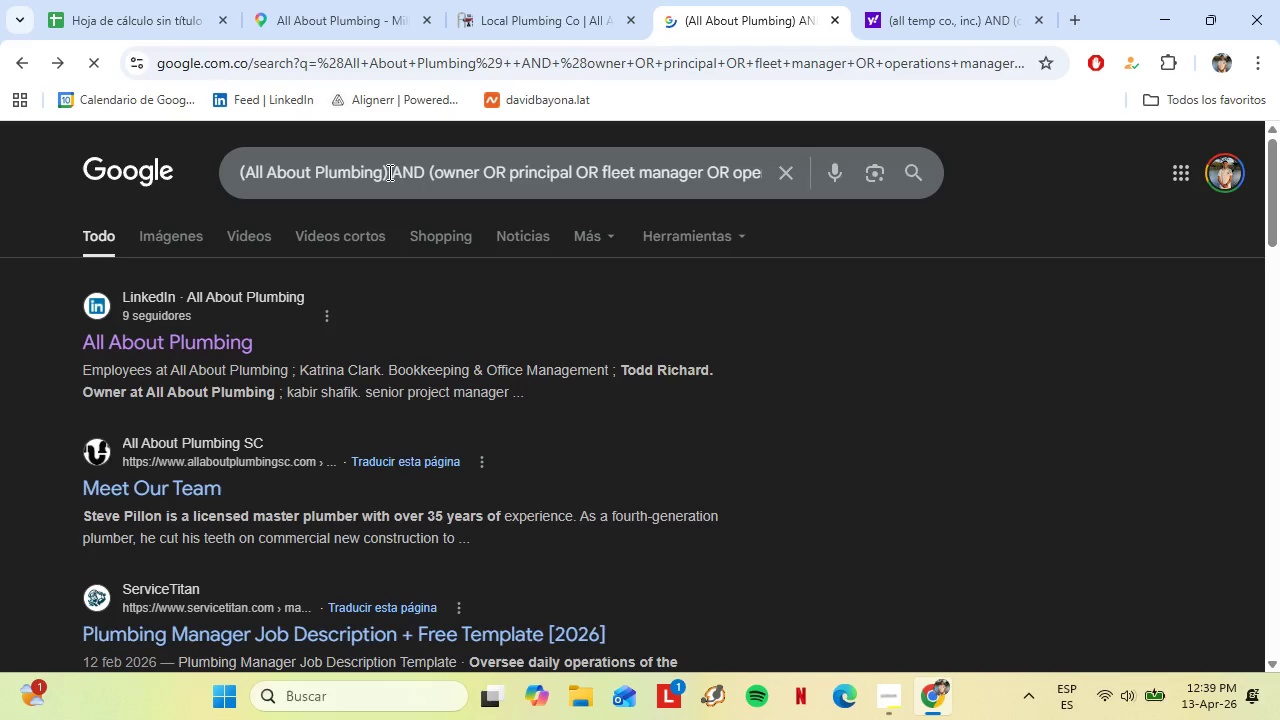 
left_click([382, 173])
 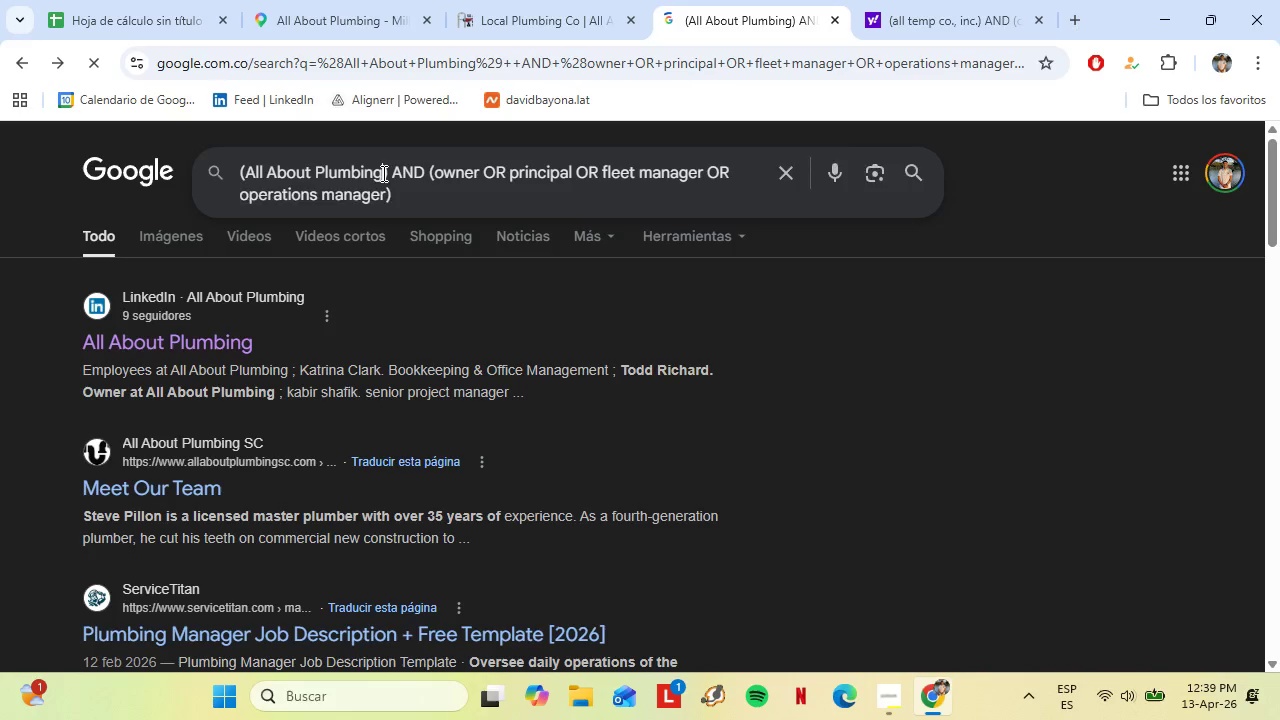 
type( septi)
 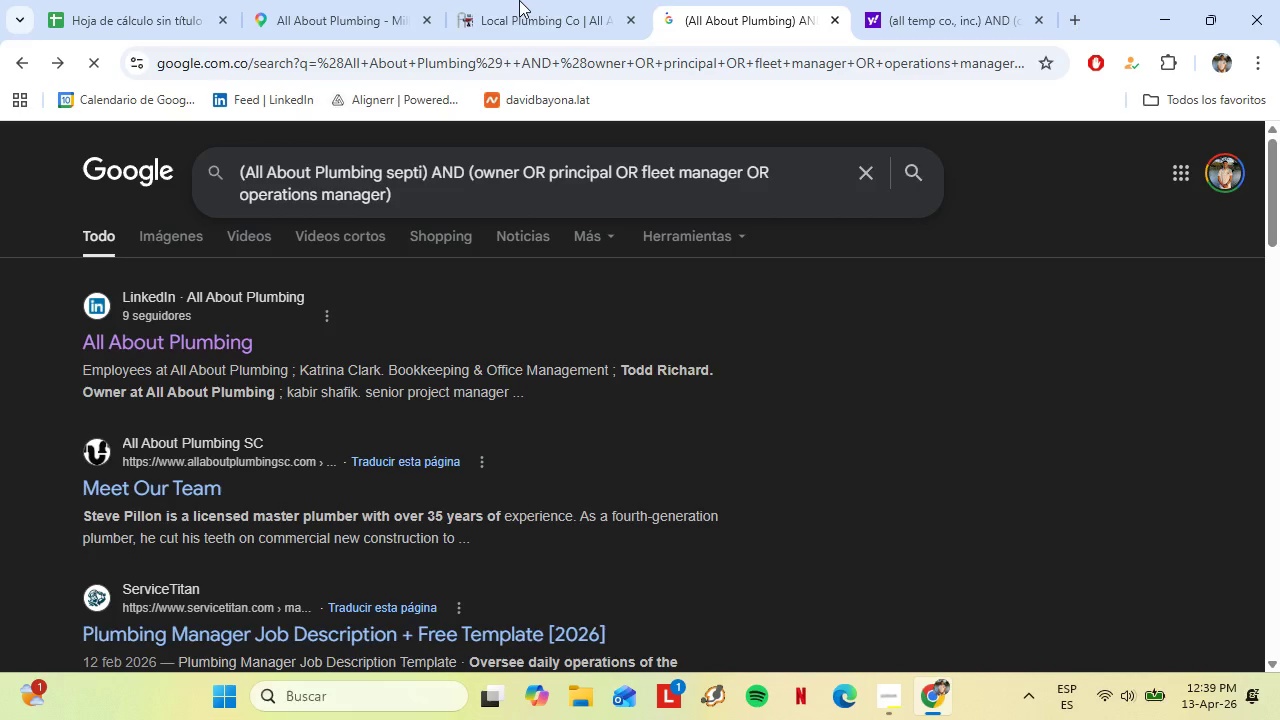 
left_click_drag(start_coordinate=[600, 0], to_coordinate=[600, 5])
 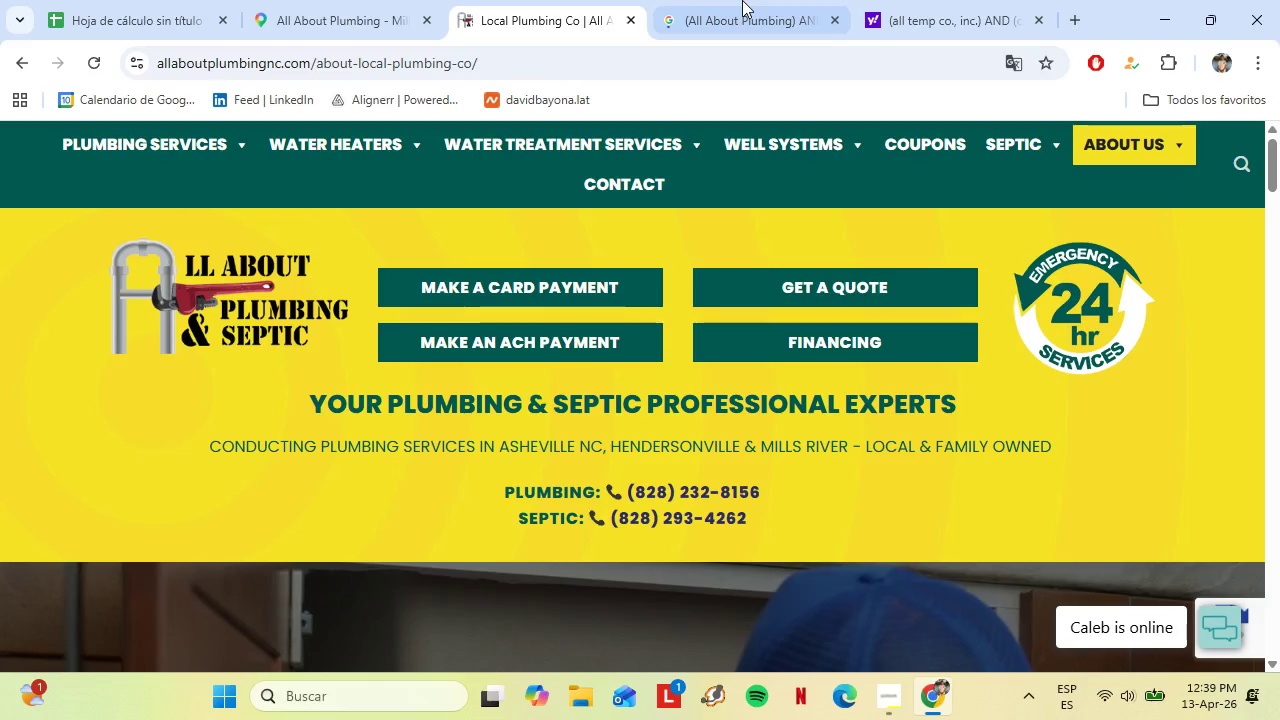 
left_click([743, 0])
 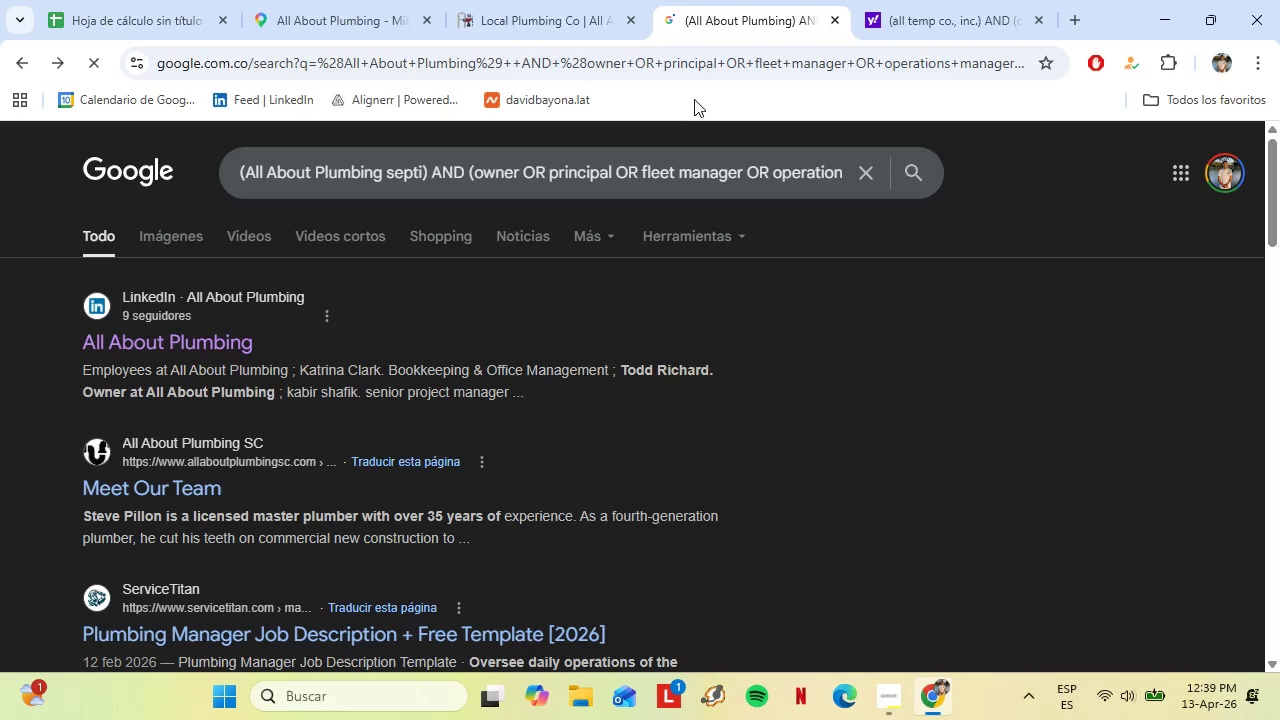 
key(C)
 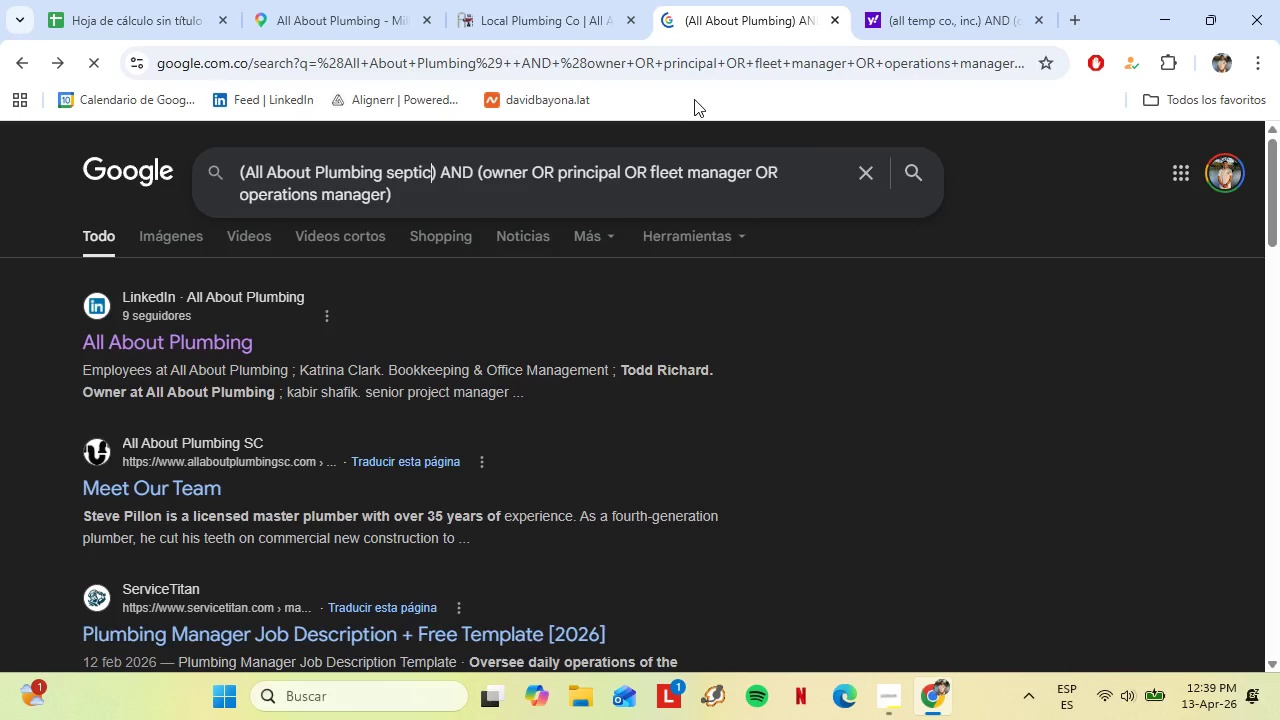 
key(Enter)
 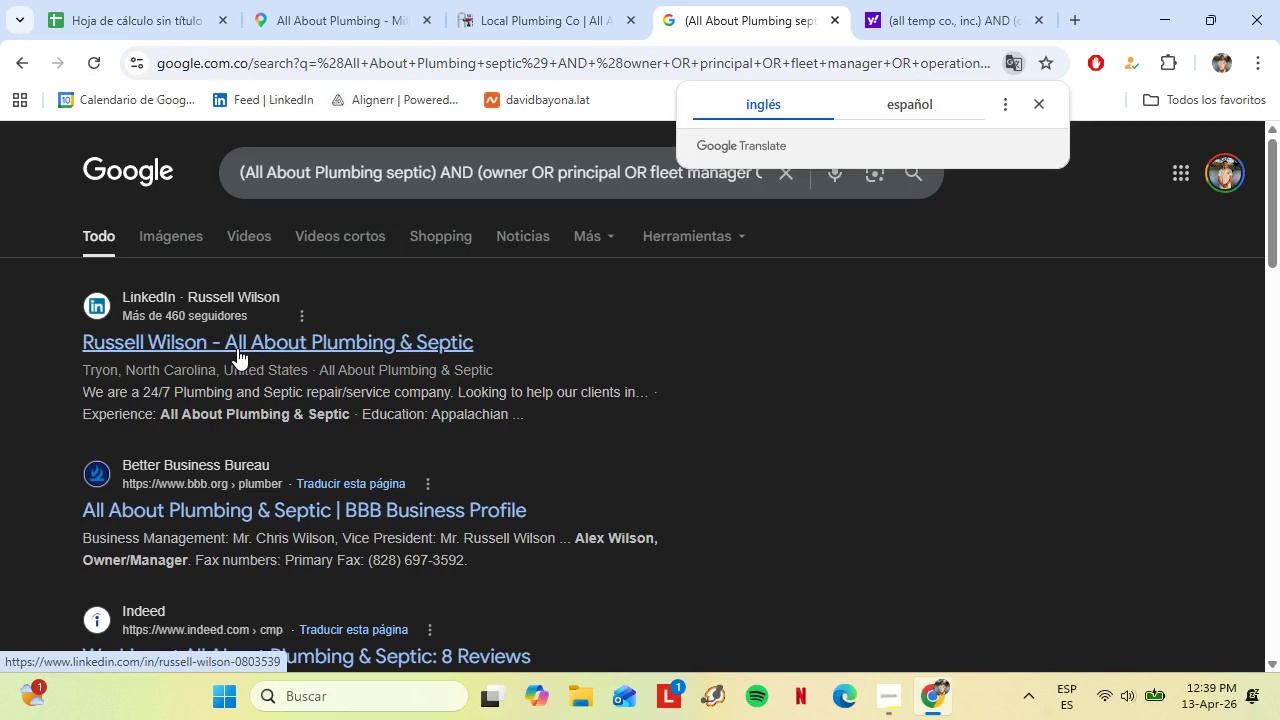 
wait(5.38)
 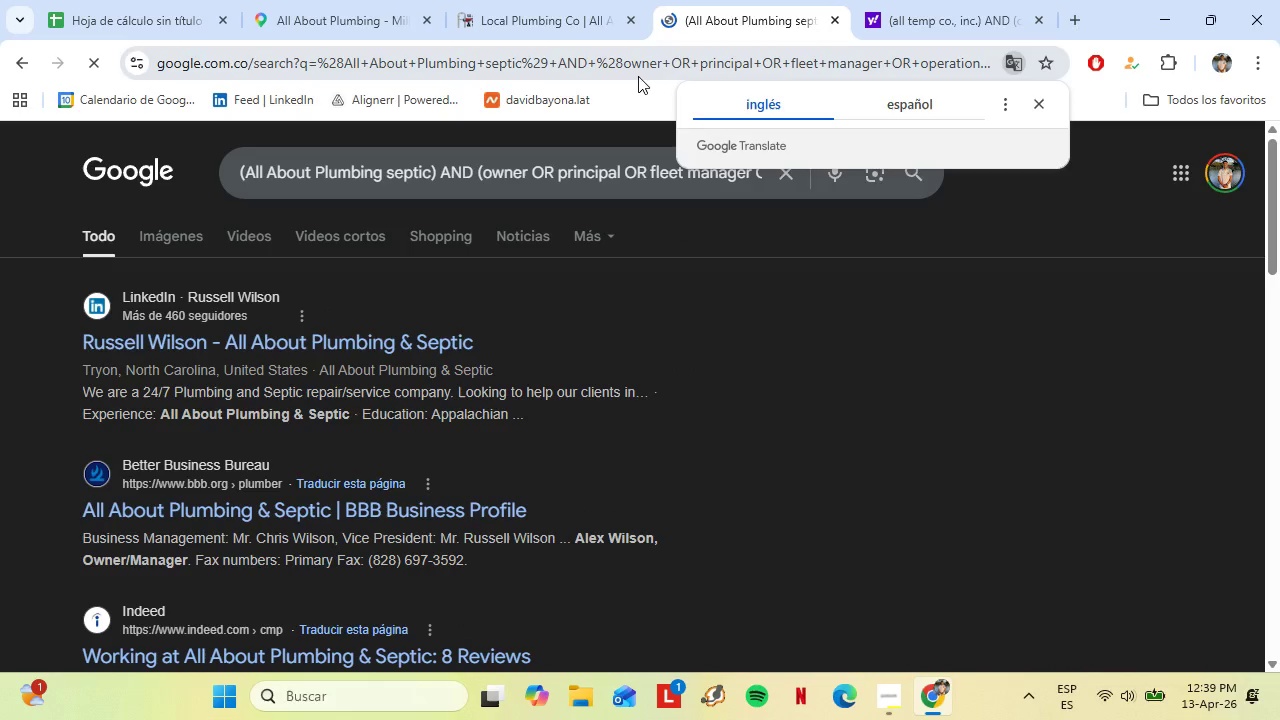 
right_click([237, 348])
 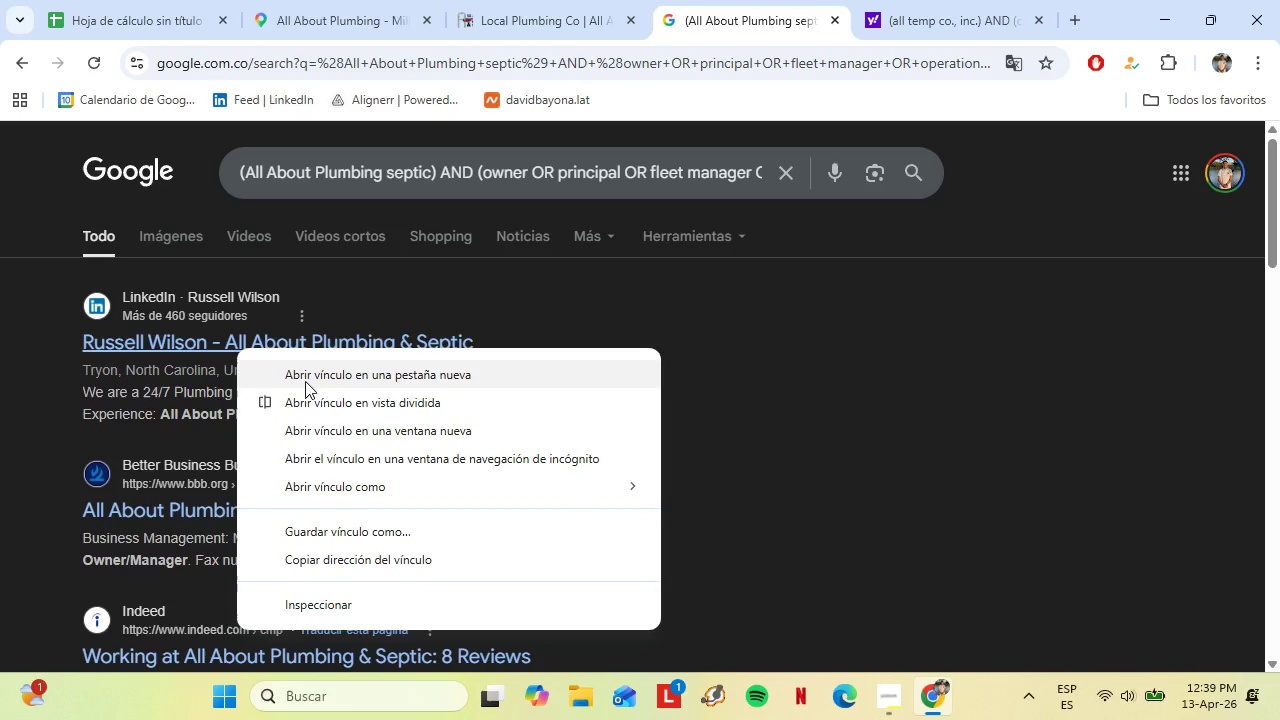 
left_click([305, 381])
 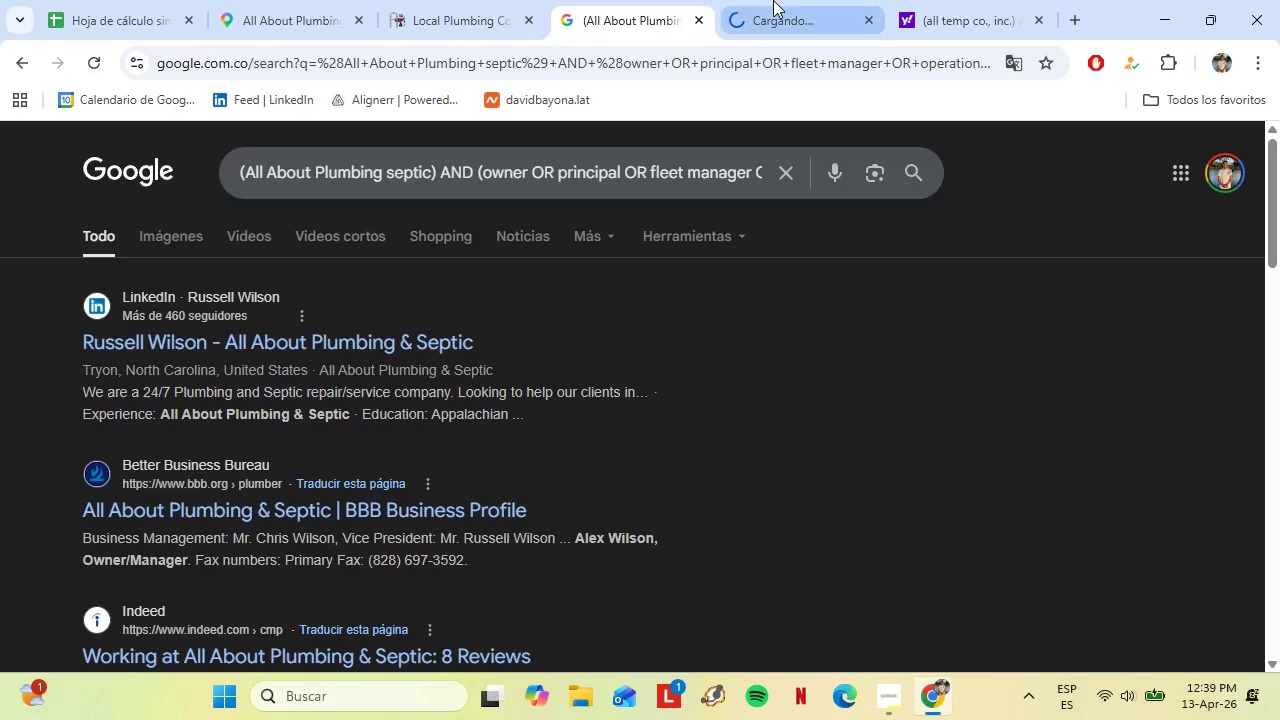 
left_click([773, 0])
 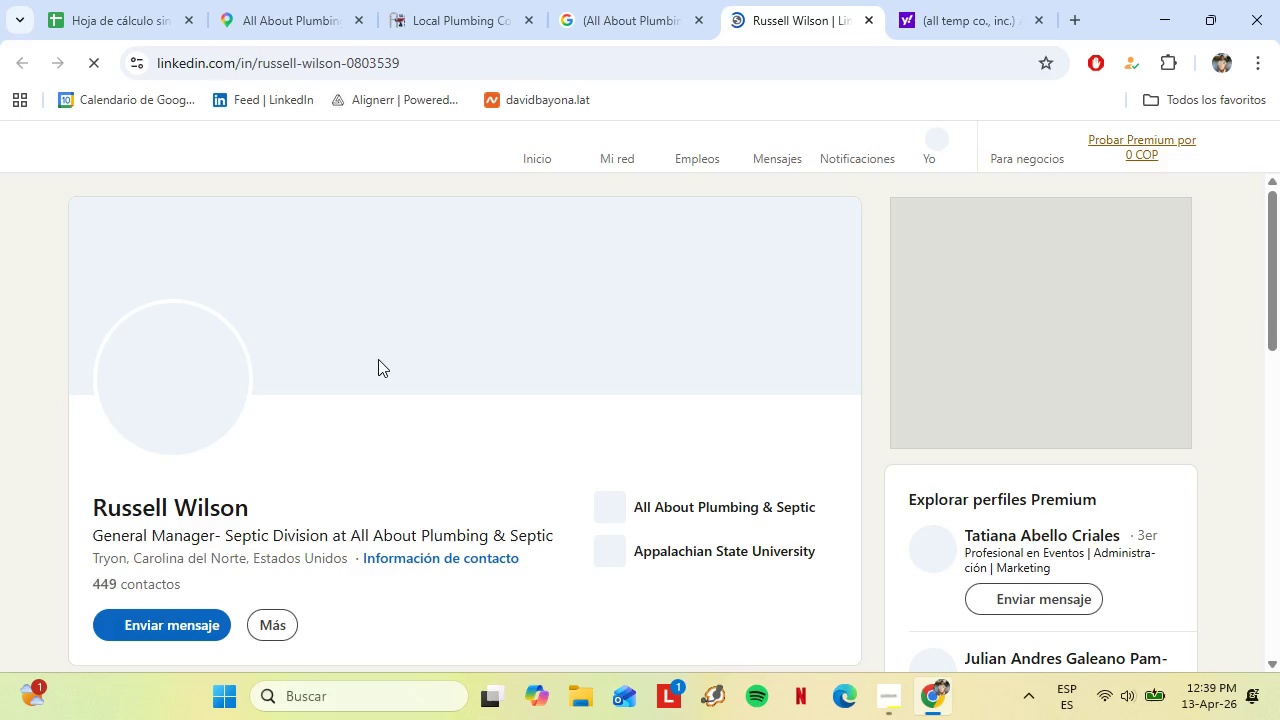 
mouse_move([199, 455])
 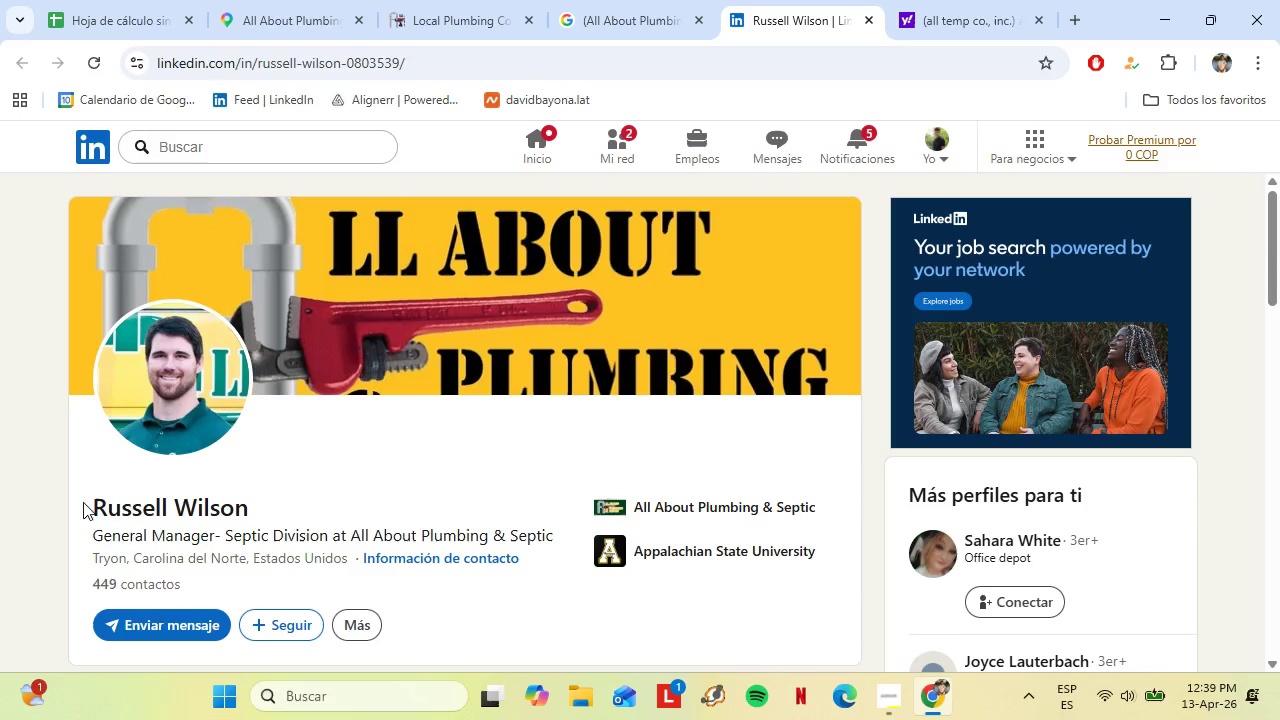 
left_click_drag(start_coordinate=[83, 502], to_coordinate=[214, 507])
 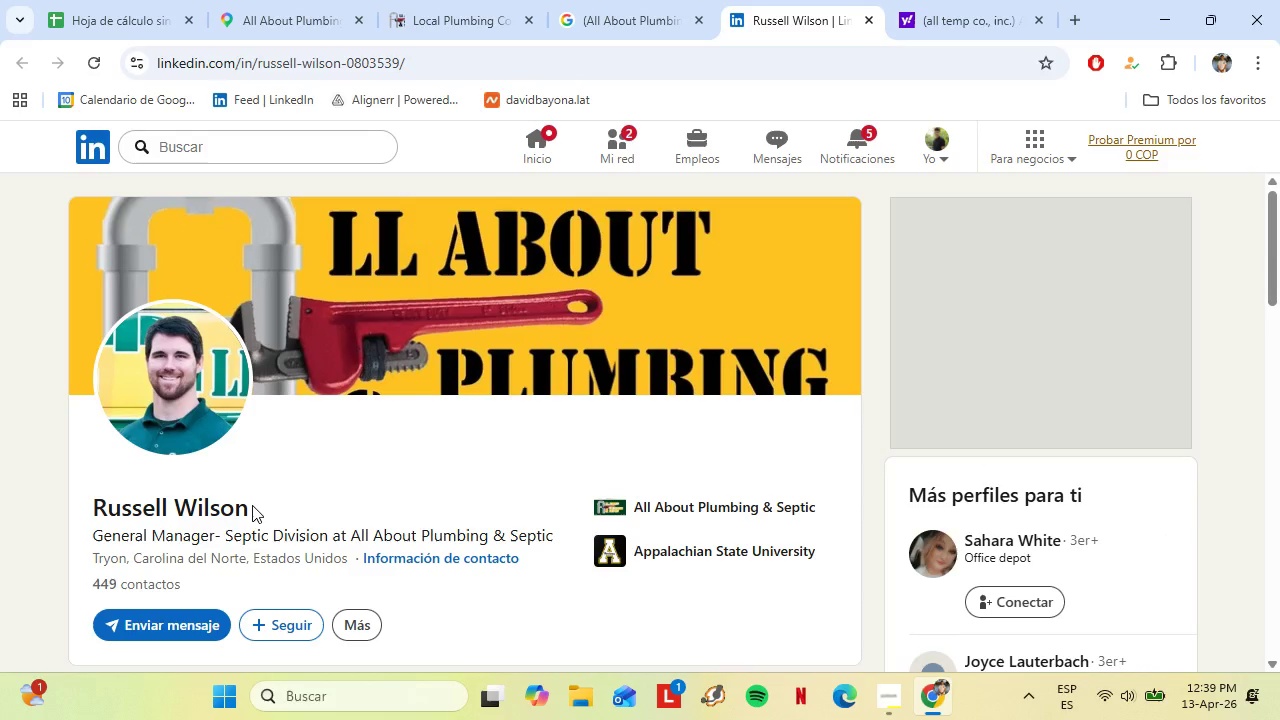 
left_click_drag(start_coordinate=[252, 505], to_coordinate=[241, 514])
 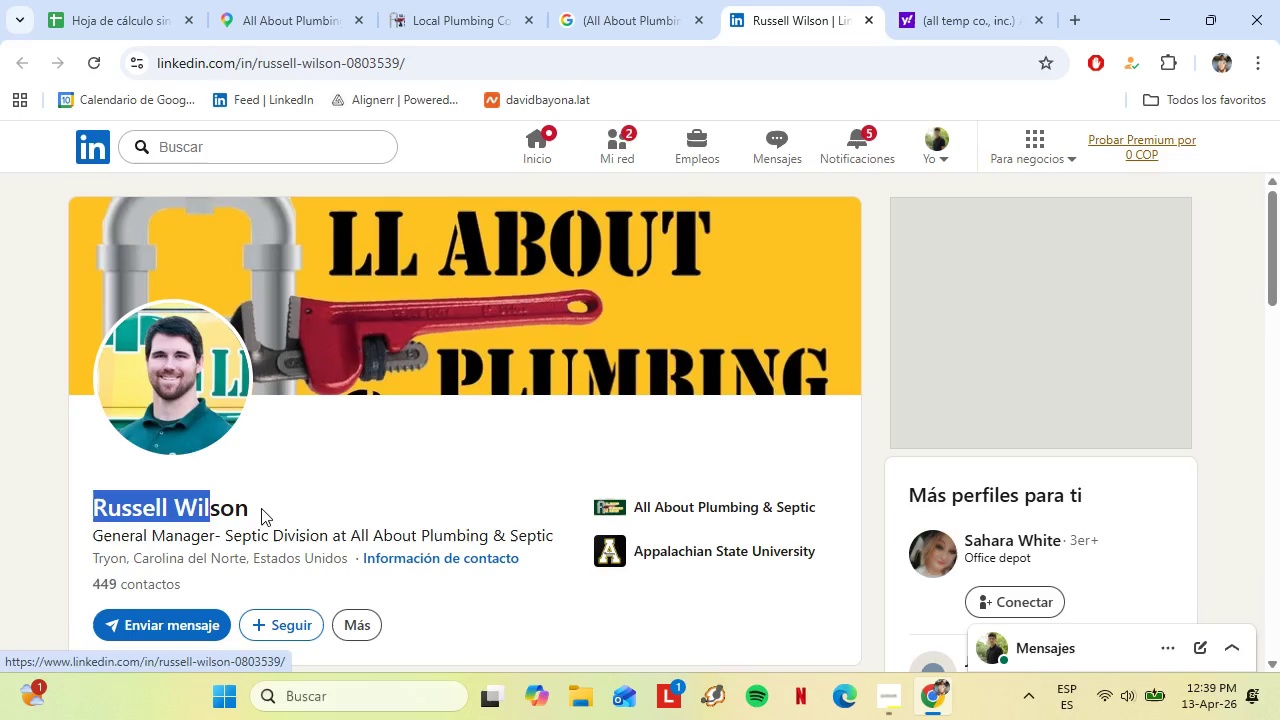 
left_click_drag(start_coordinate=[261, 508], to_coordinate=[89, 513])
 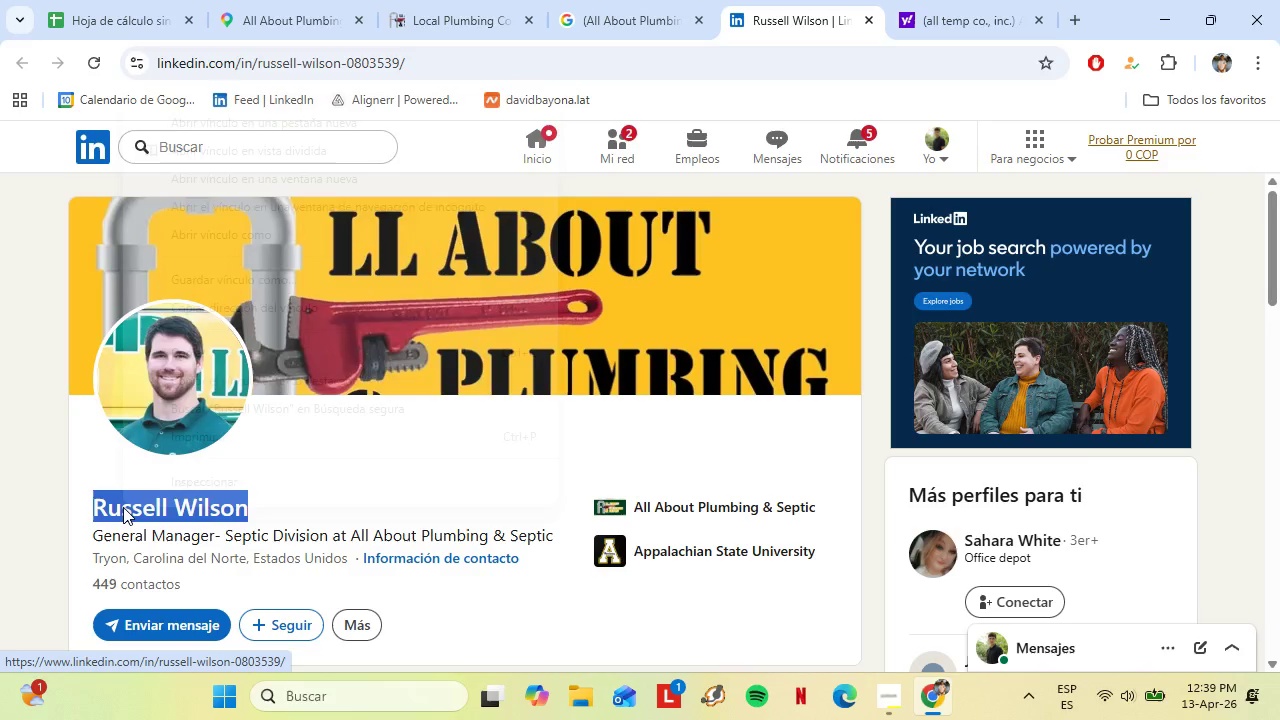 
right_click([123, 507])
 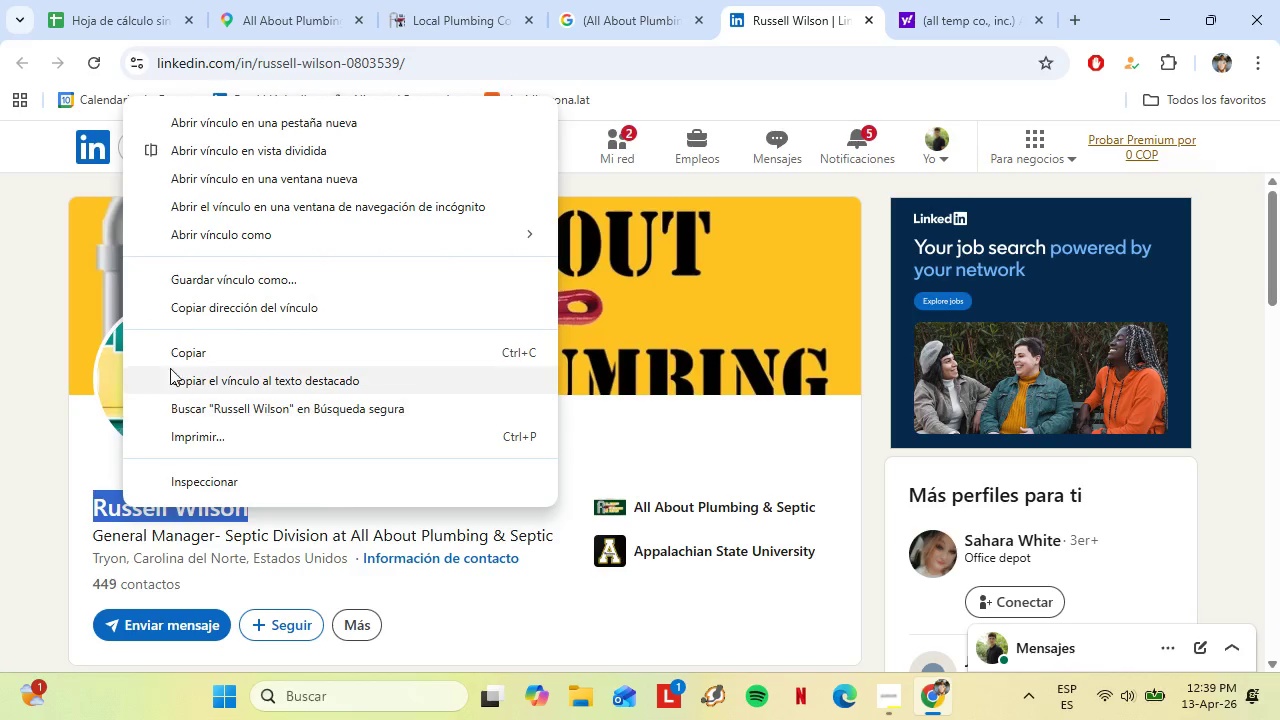 
left_click([175, 359])
 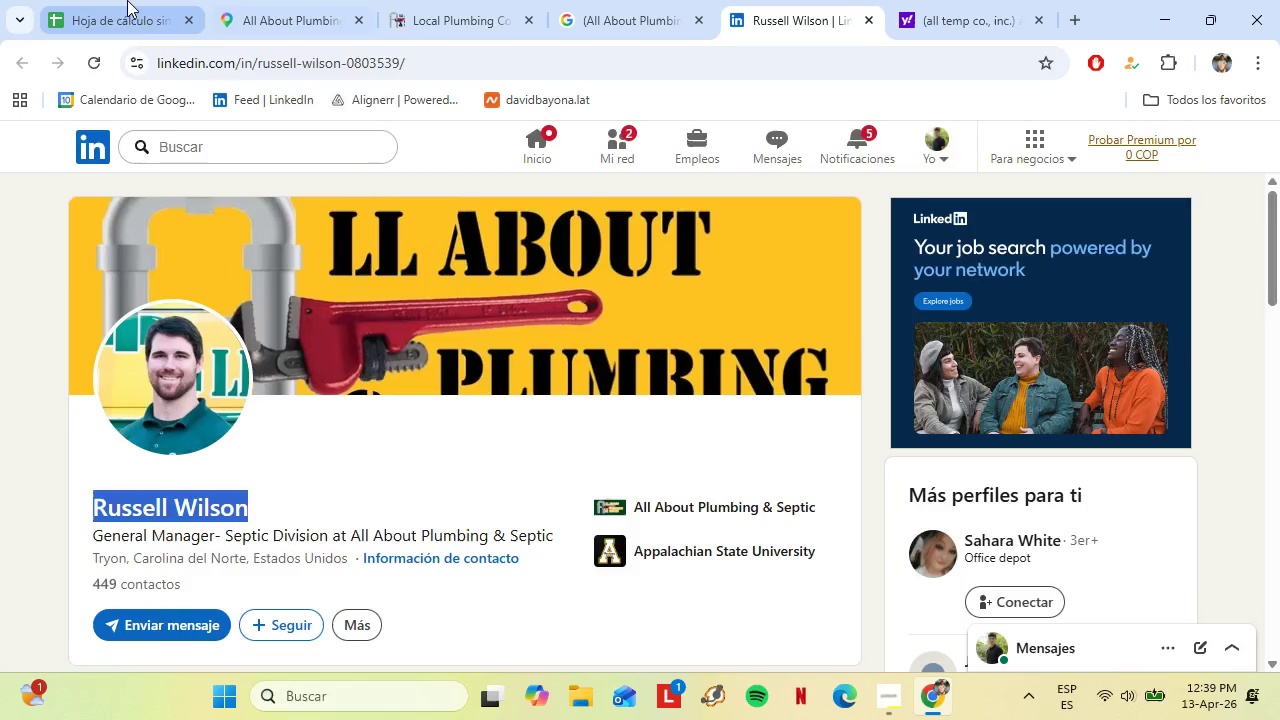 
left_click([127, 0])
 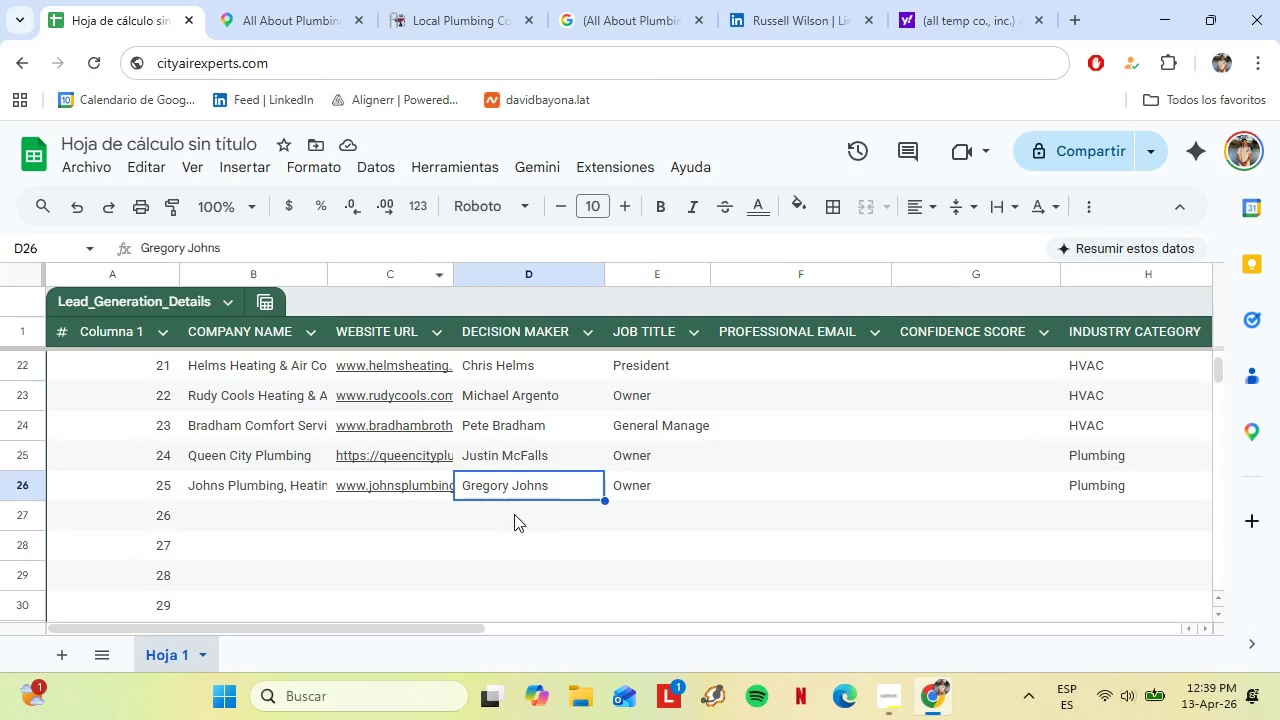 
right_click([515, 515])
 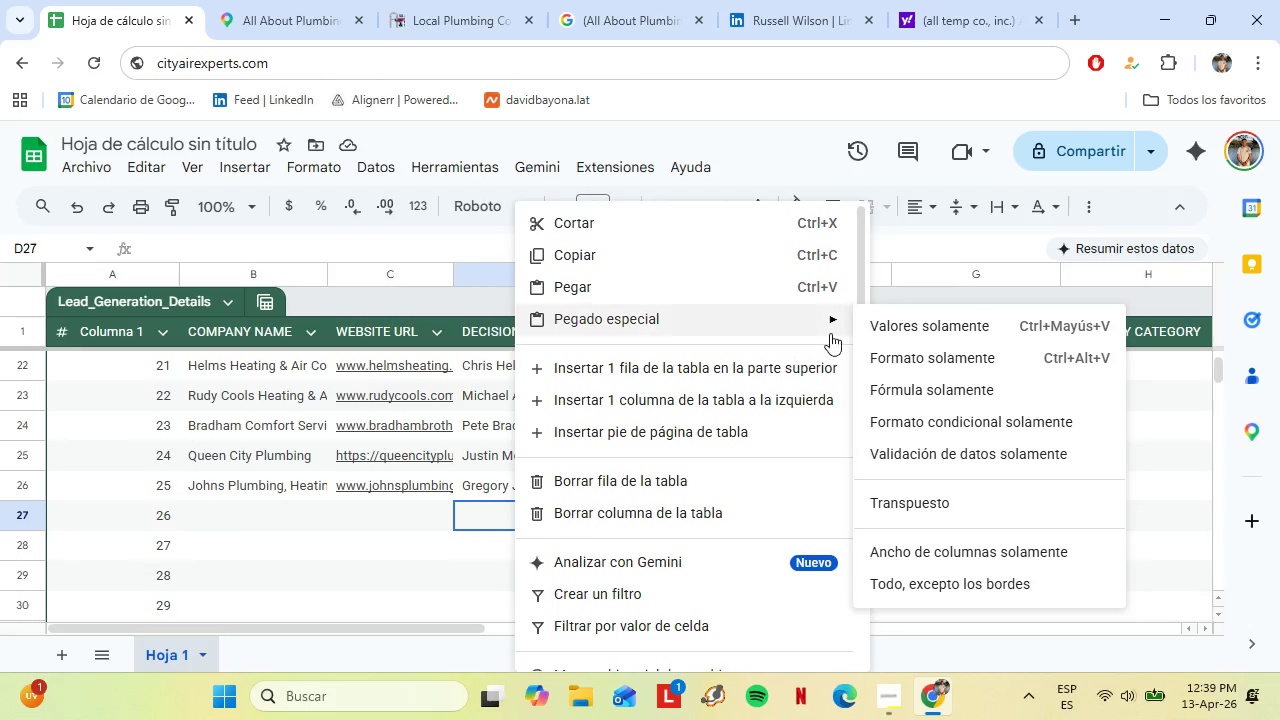 
left_click([897, 329])
 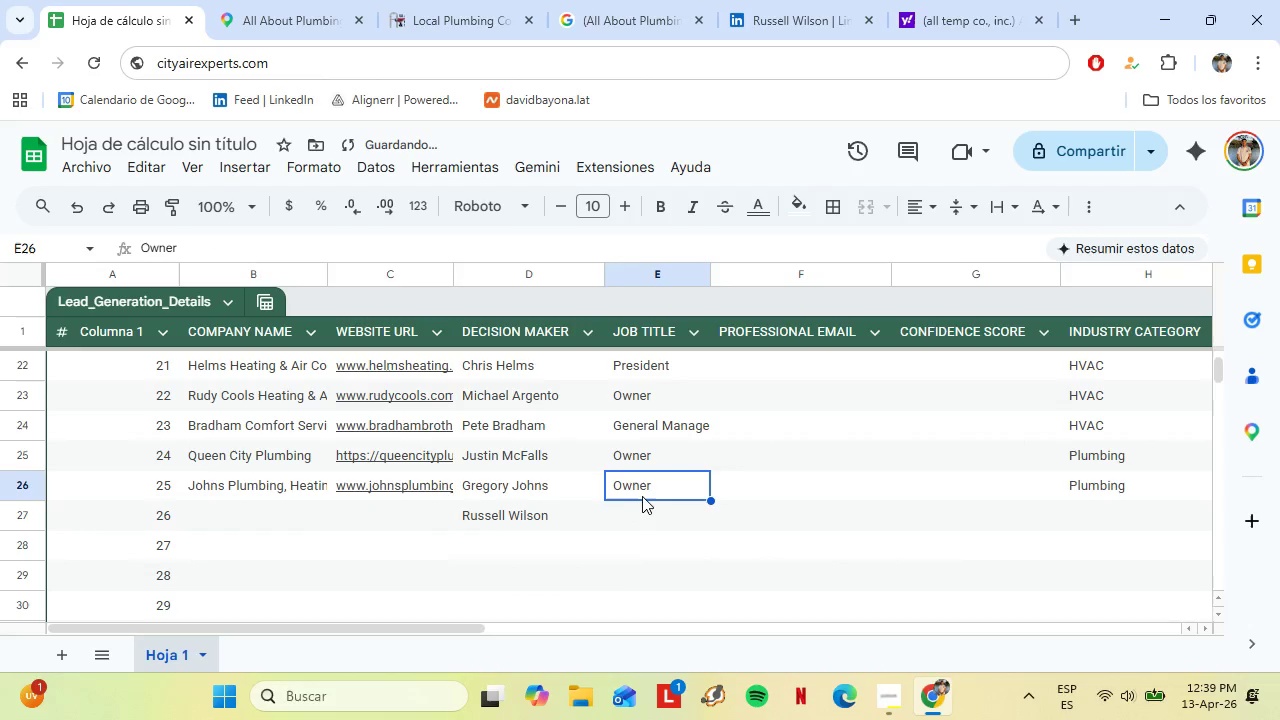 
double_click([650, 512])
 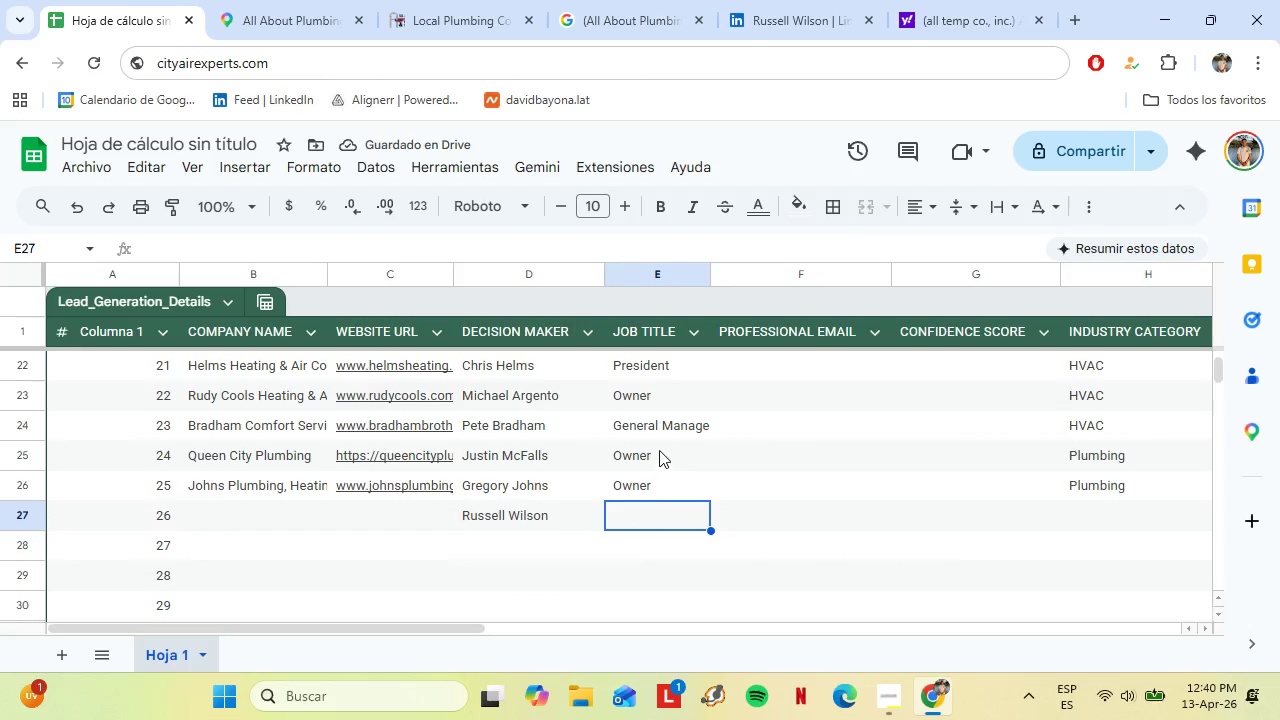 
left_click([660, 430])
 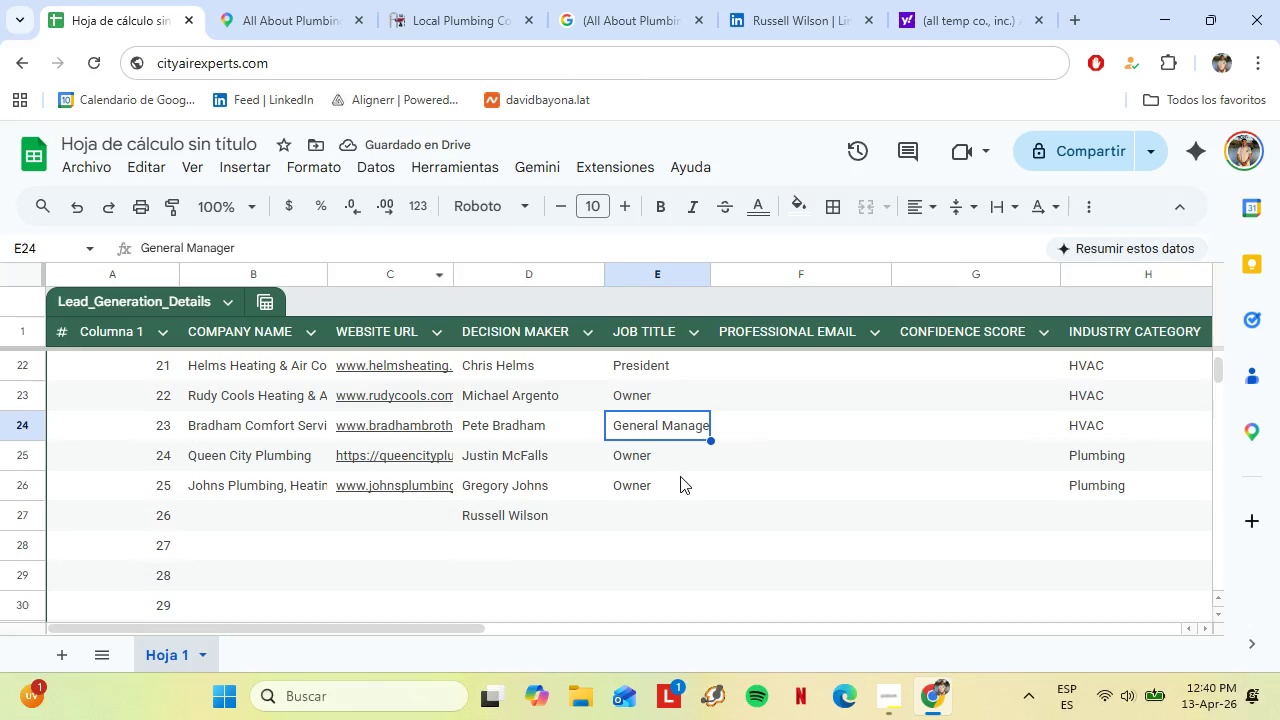 
key(Control+C)
 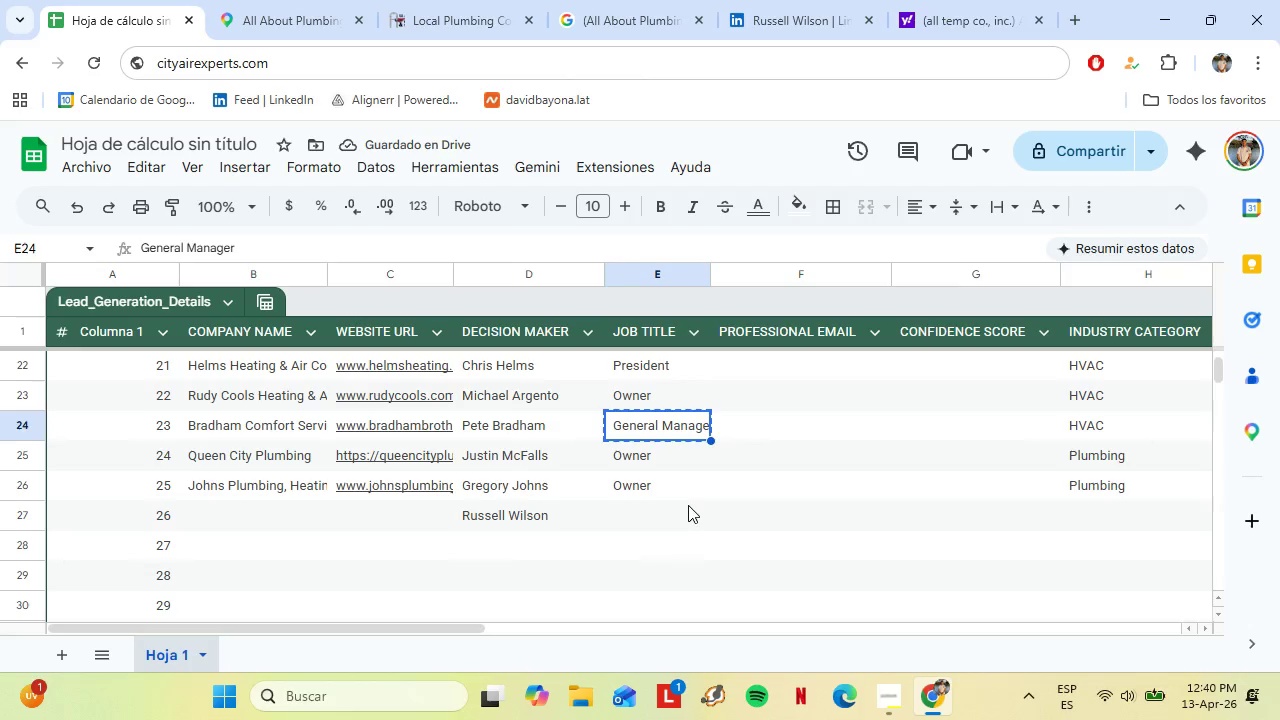 
left_click([688, 505])
 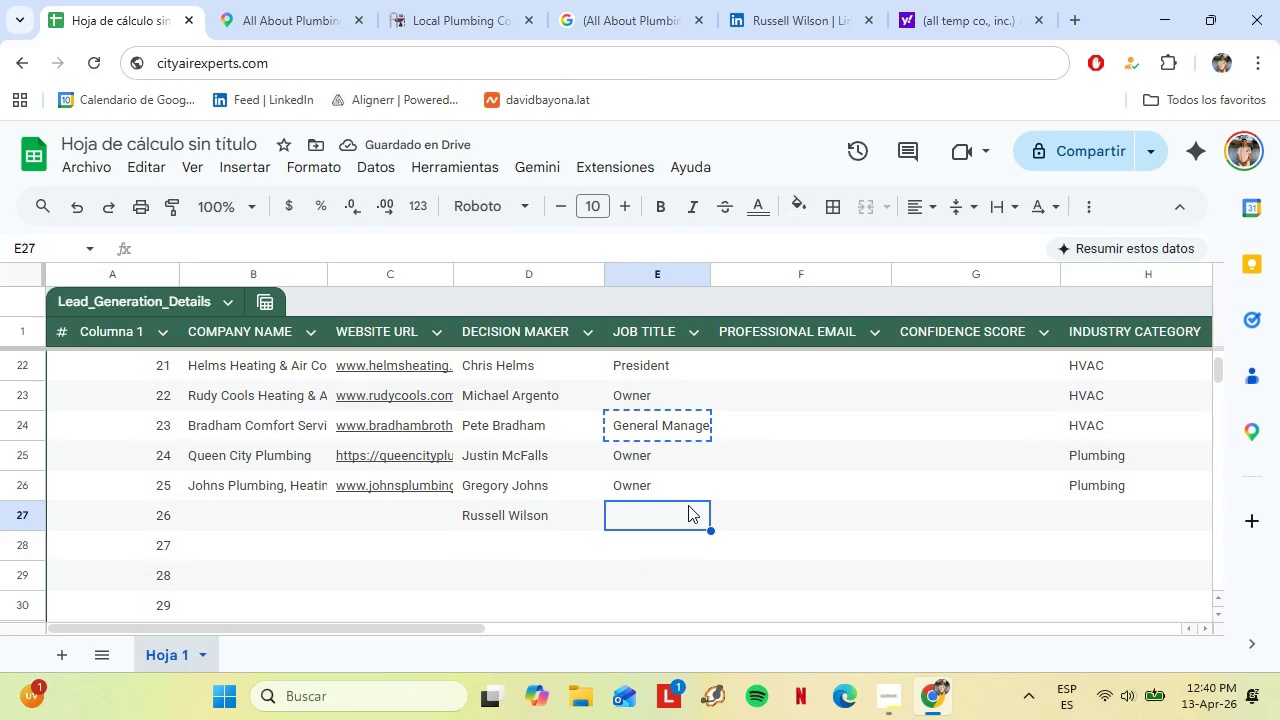 
key(Control+V)
 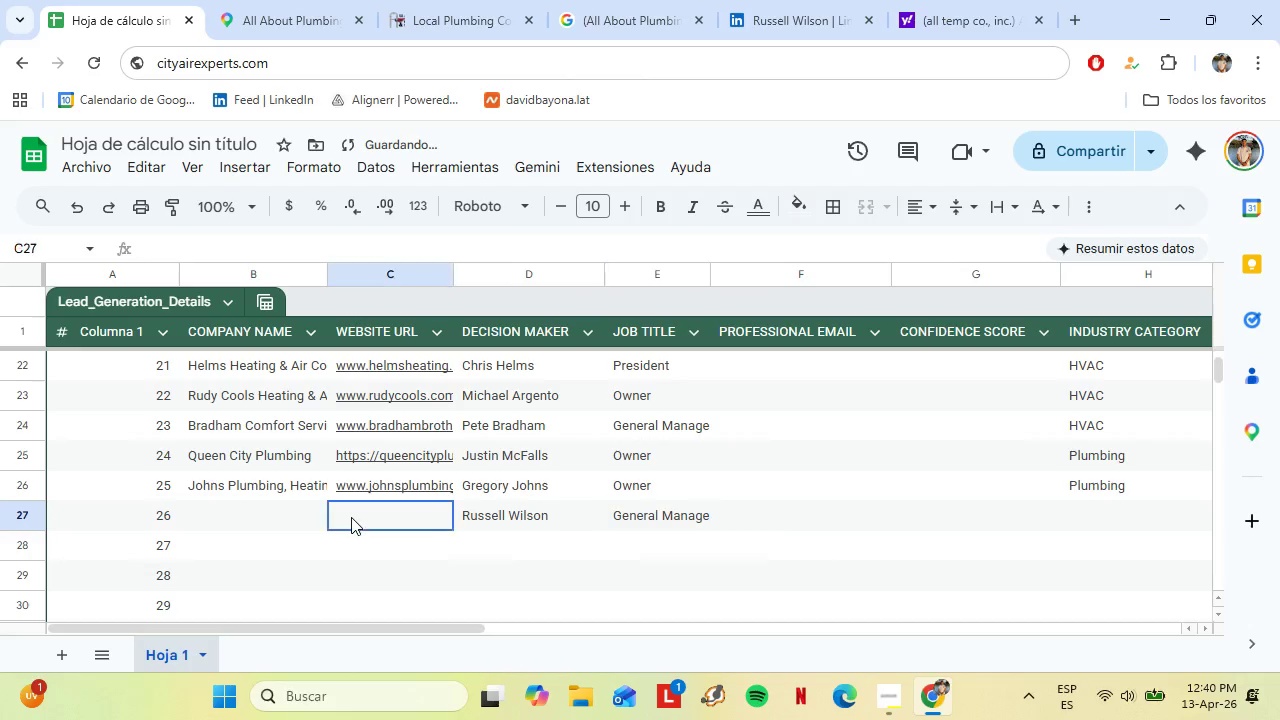 
left_click([351, 517])
 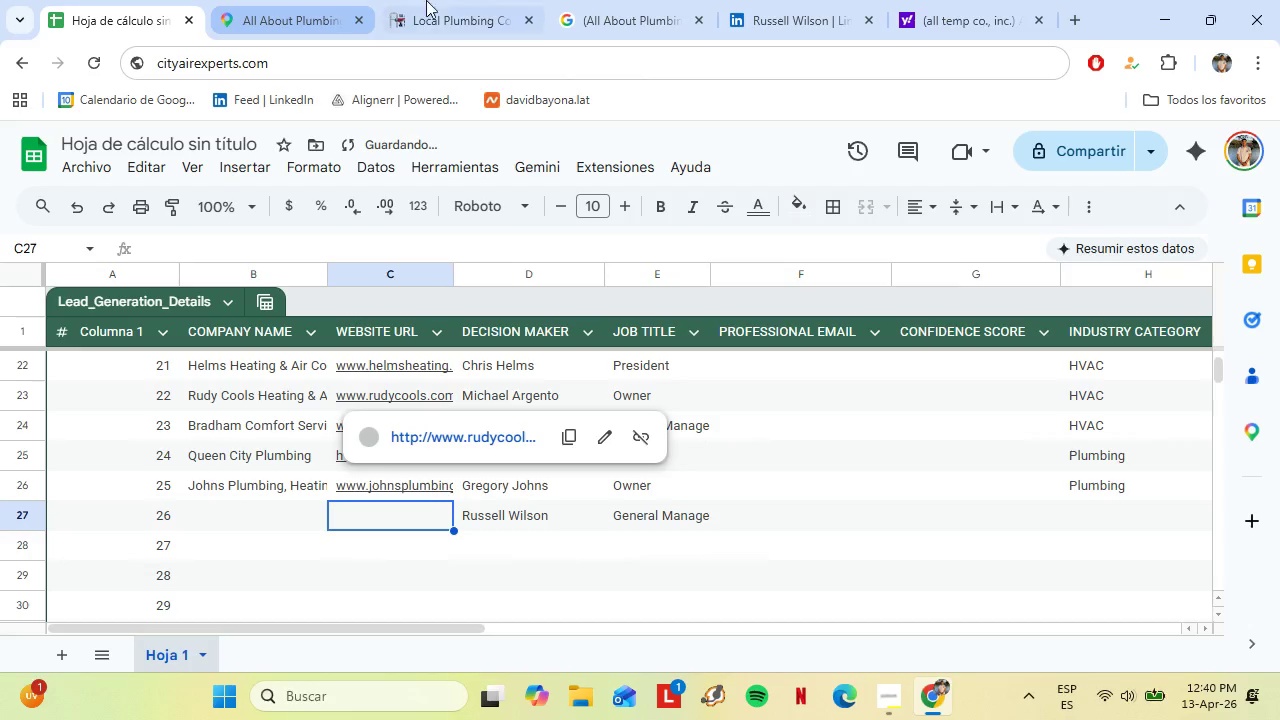 
left_click([432, 0])
 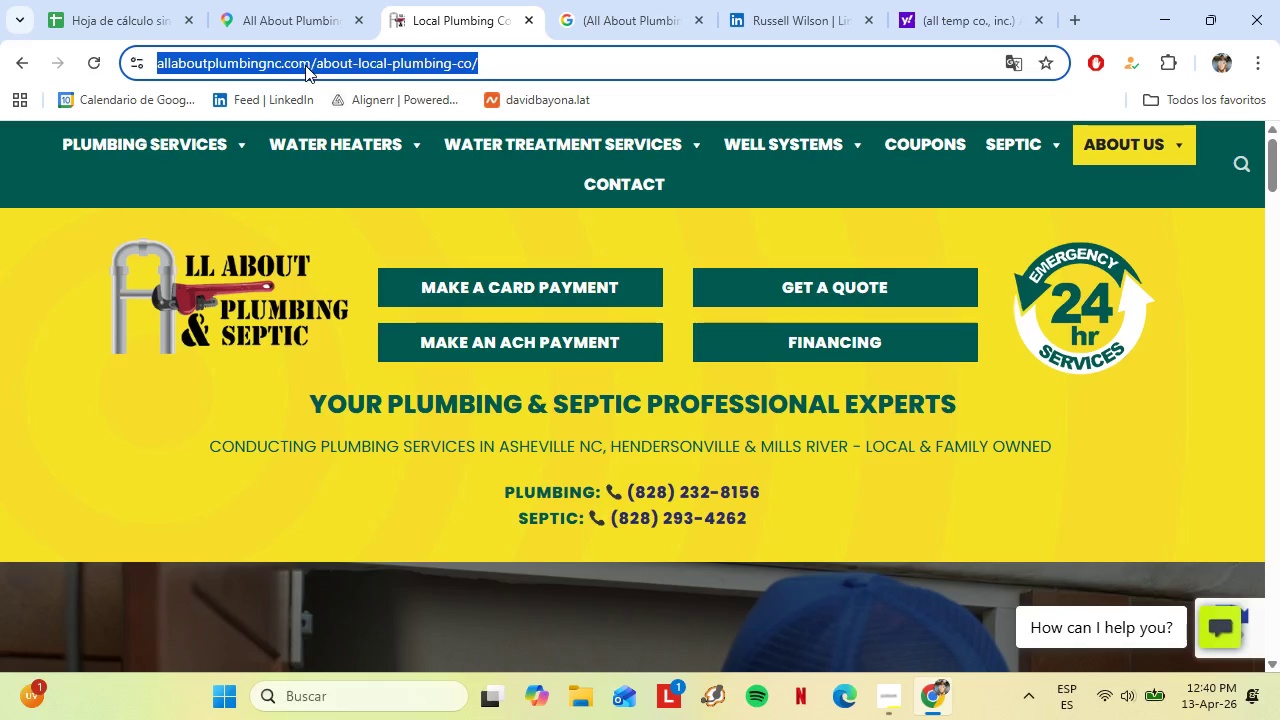 
double_click([310, 63])
 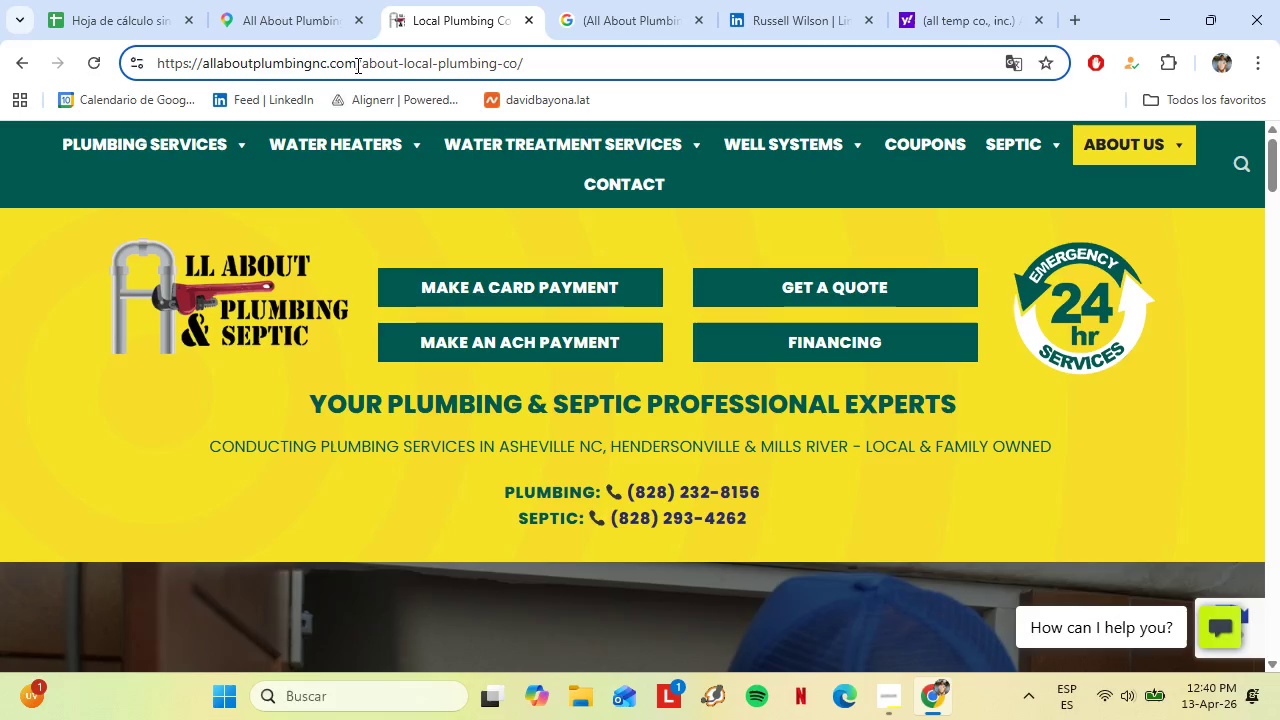 
left_click_drag(start_coordinate=[356, 65], to_coordinate=[202, 84])
 